 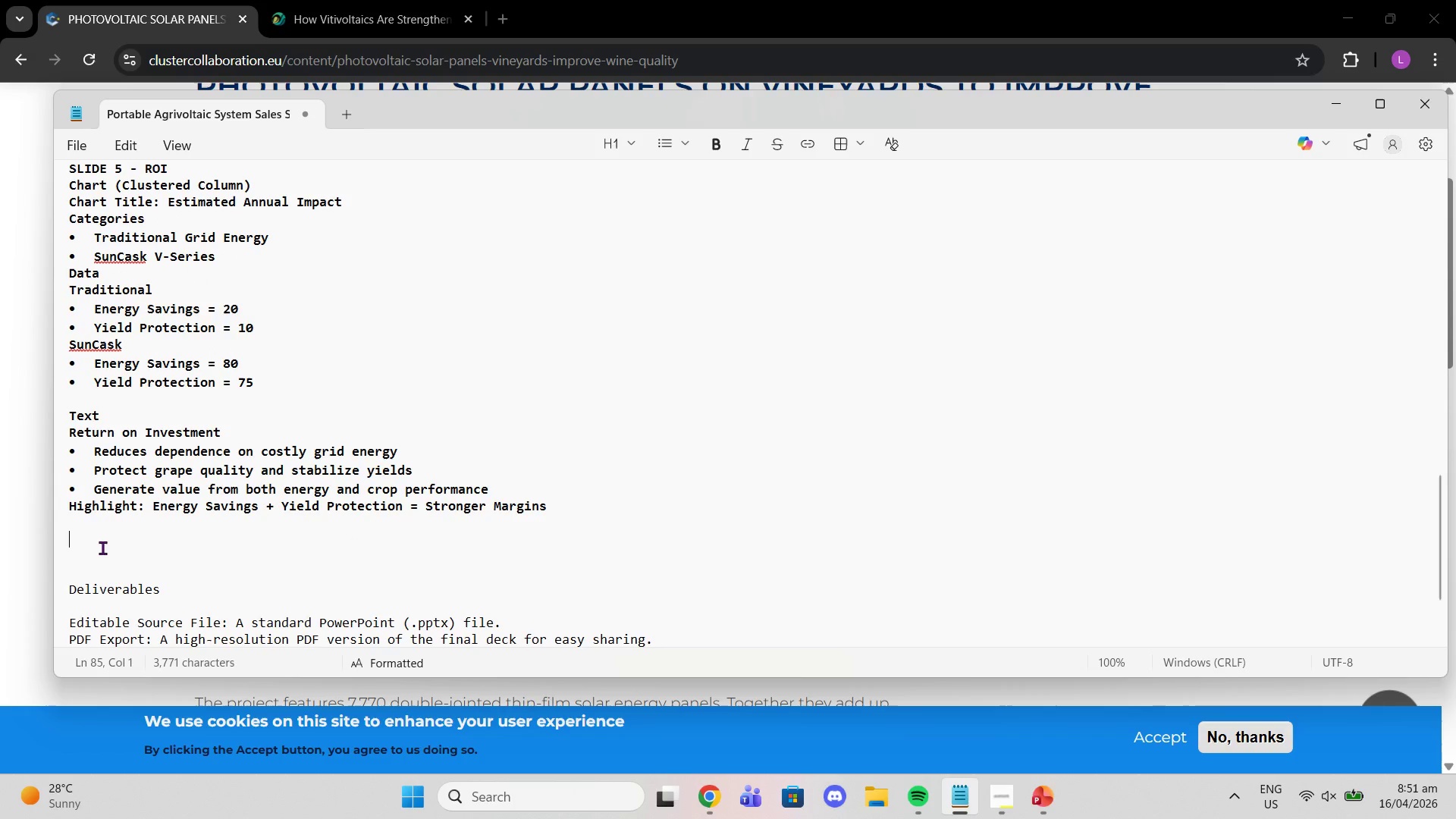 
type(SLIDE 6 - Next STe)
key(Backspace)
key(Backspace)
type(teps)
 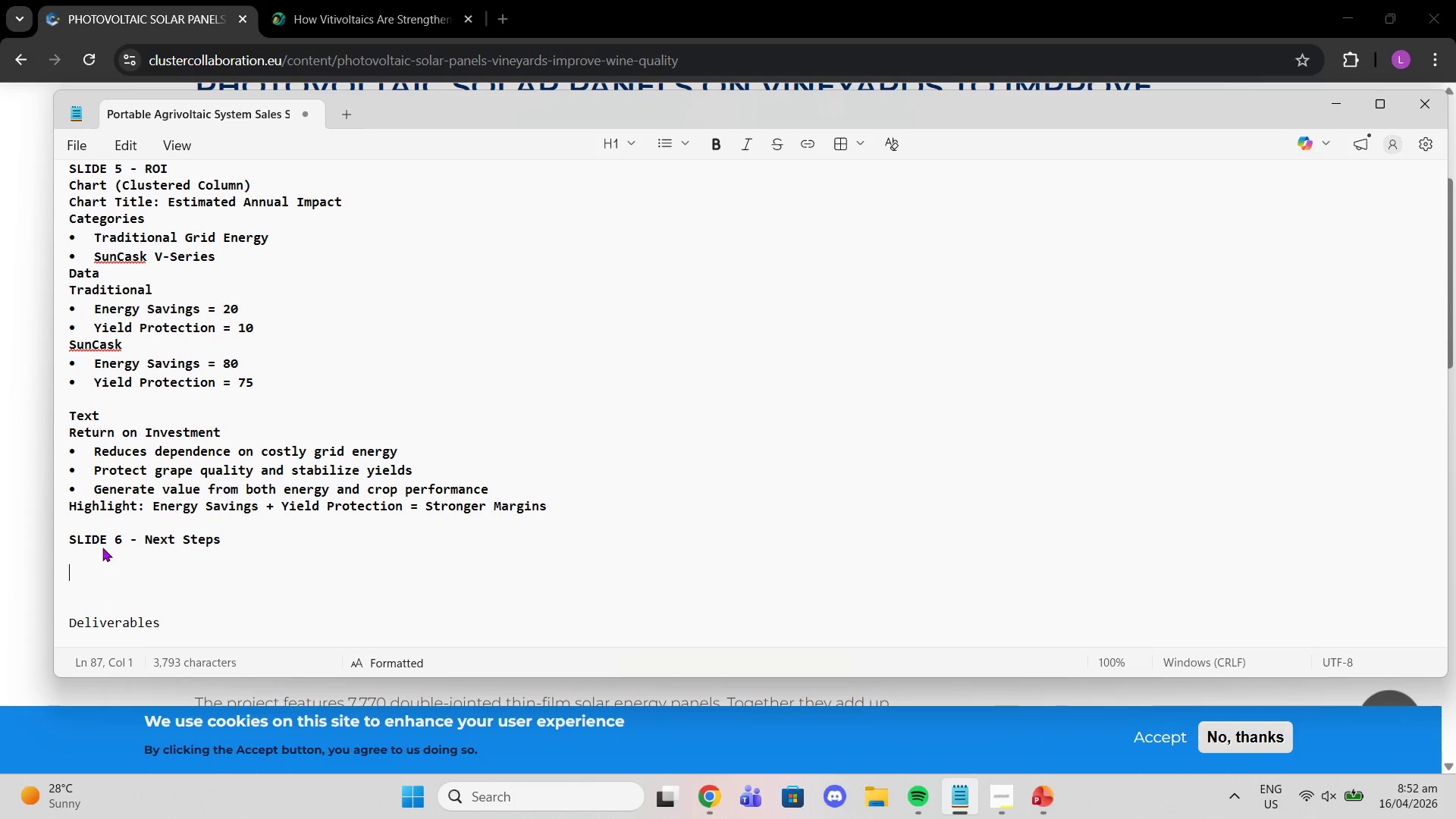 
 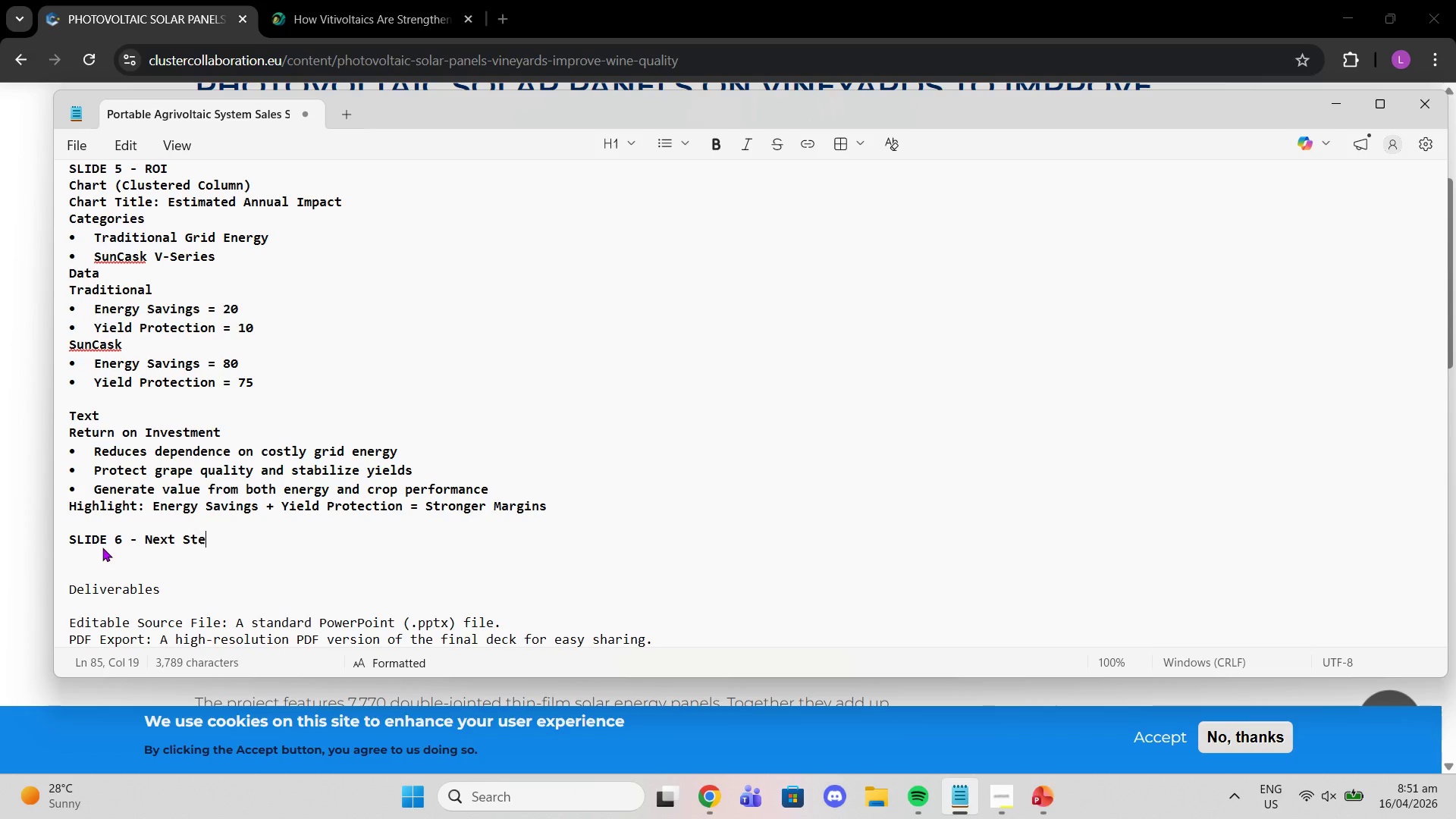 
key(Enter)
 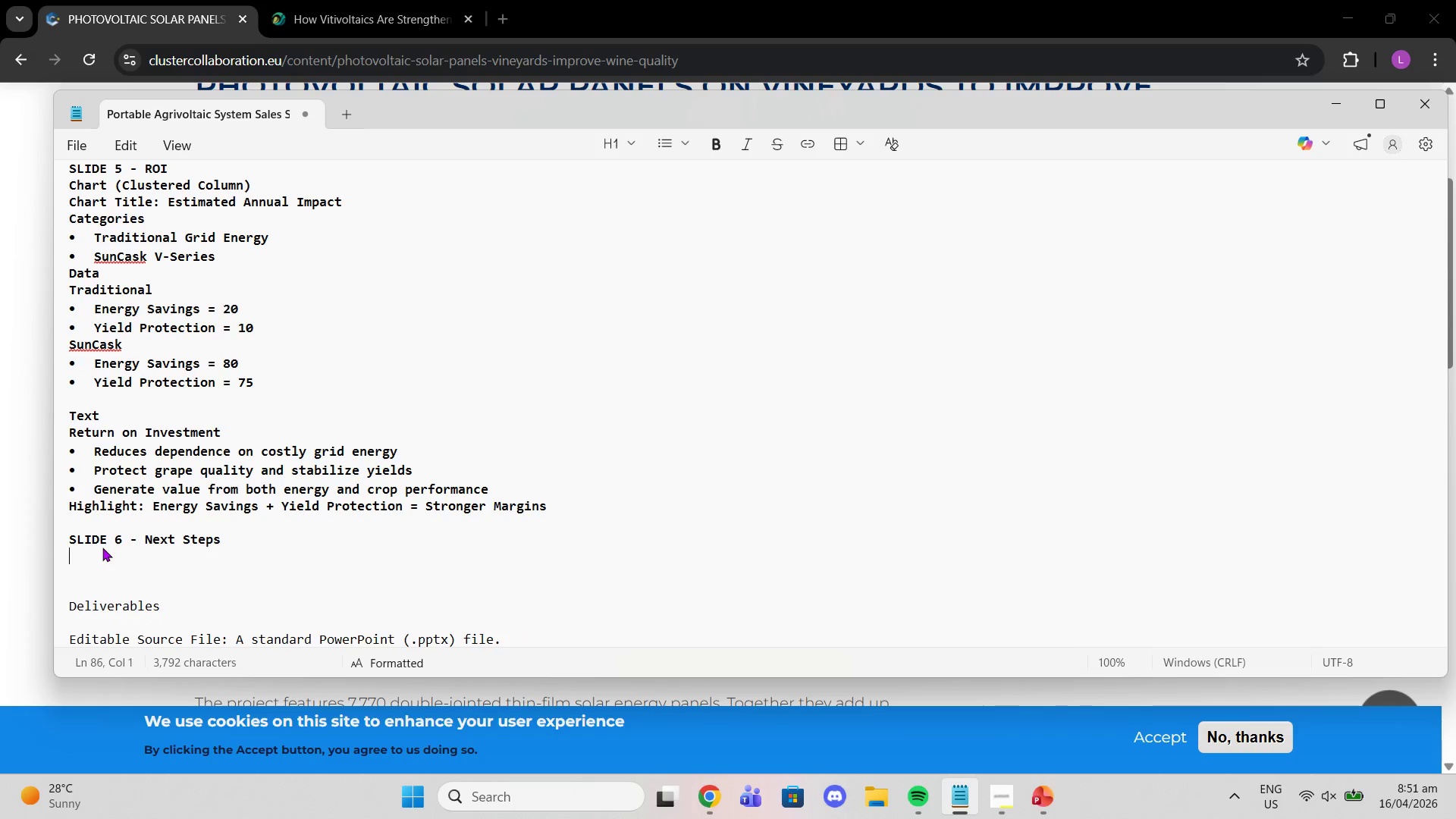 
key(Enter)
 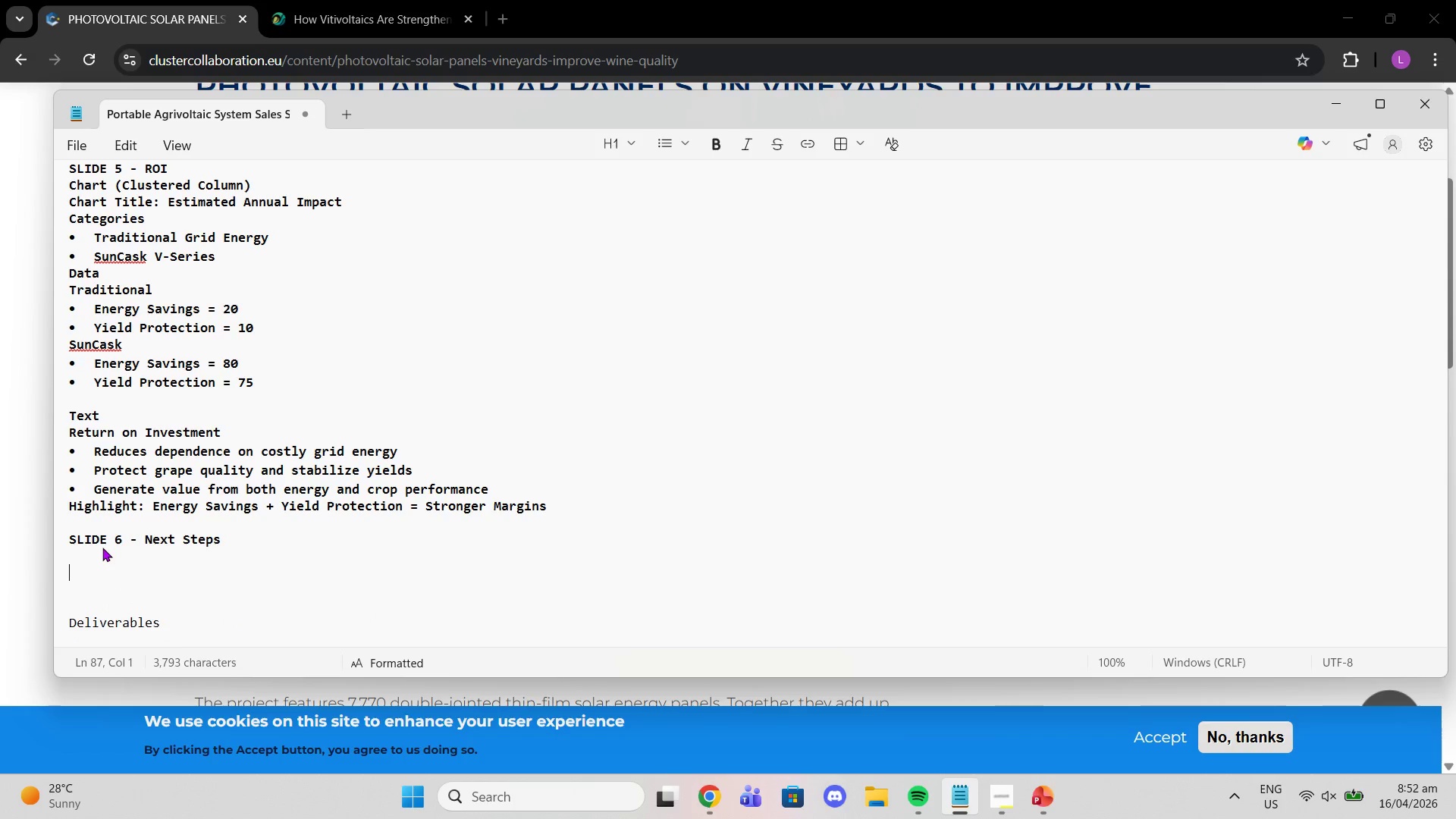 
key(Backspace)
 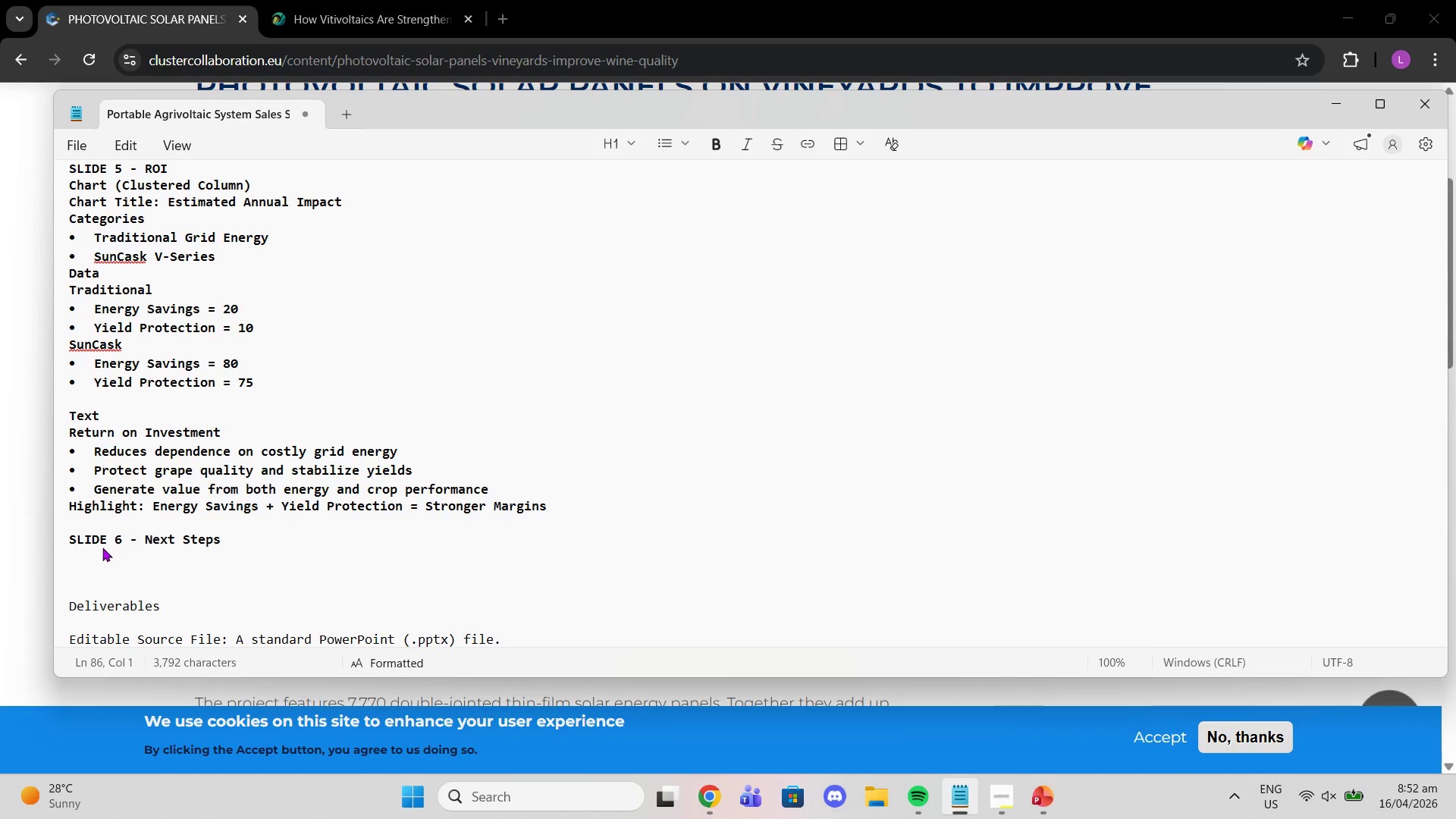 
type(Text")
key(Backspace)
type(")
key(Backspace)
type(:)
 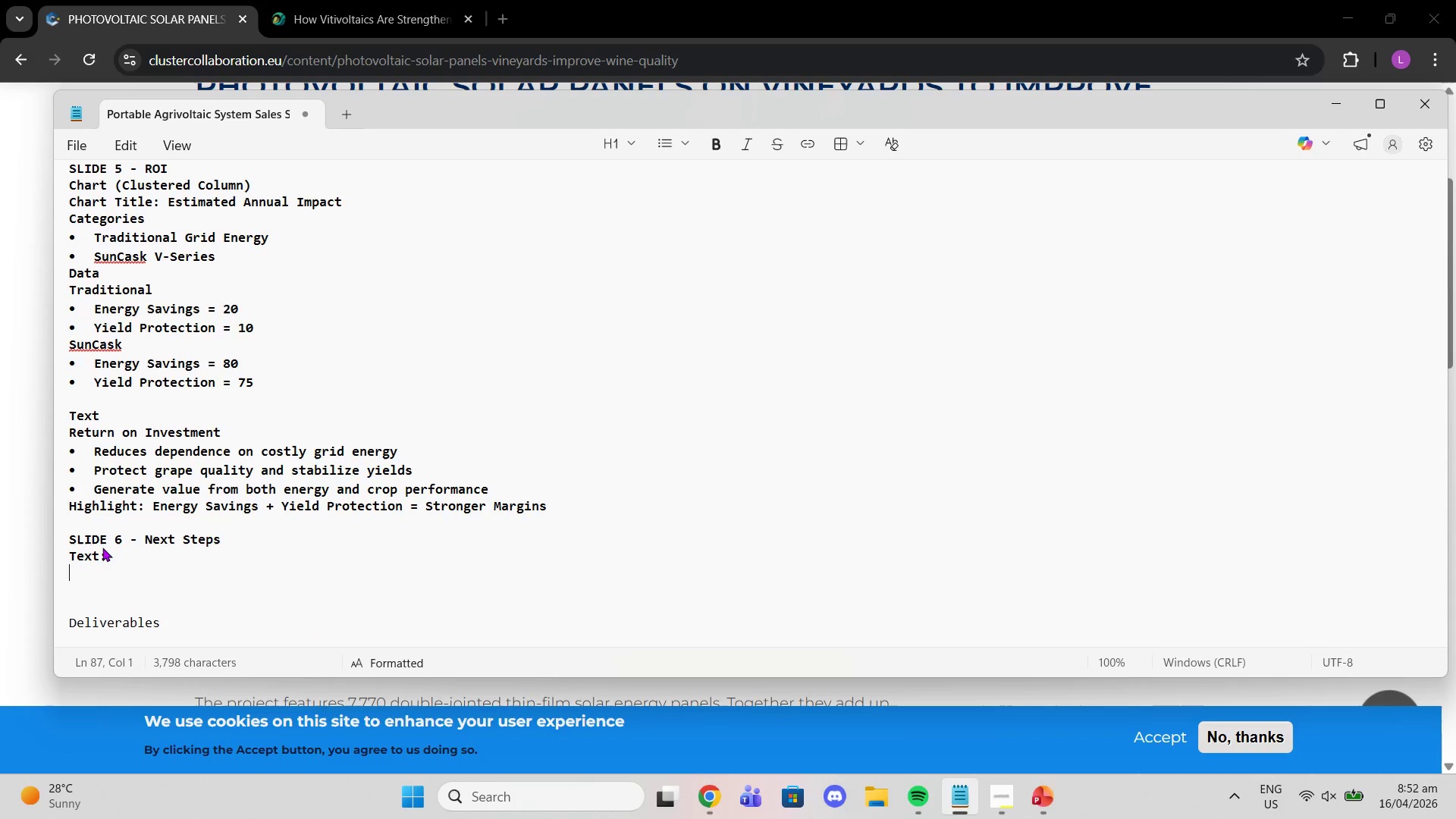 
key(Shift+Enter)
 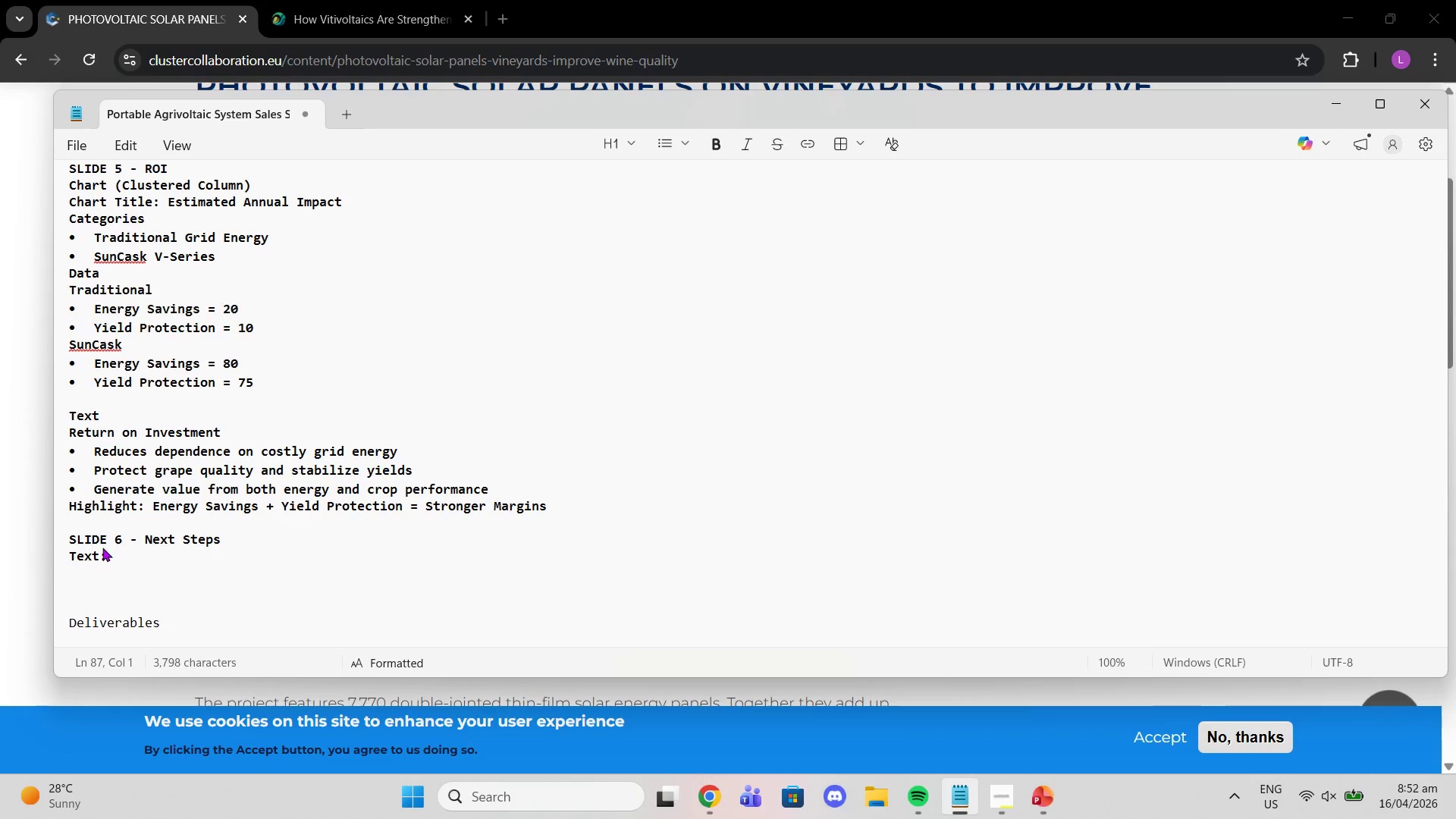 
type(Lets)
key(Backspace)
type('as )
key(Backspace)
key(Backspace)
key(Backspace)
key(Backspace)
type(s )
key(Backspace)
key(Backspace)
type('s Optimize you)
key(Backspace)
key(Backspace)
key(Backspace)
type(Your Solar Harvest)
 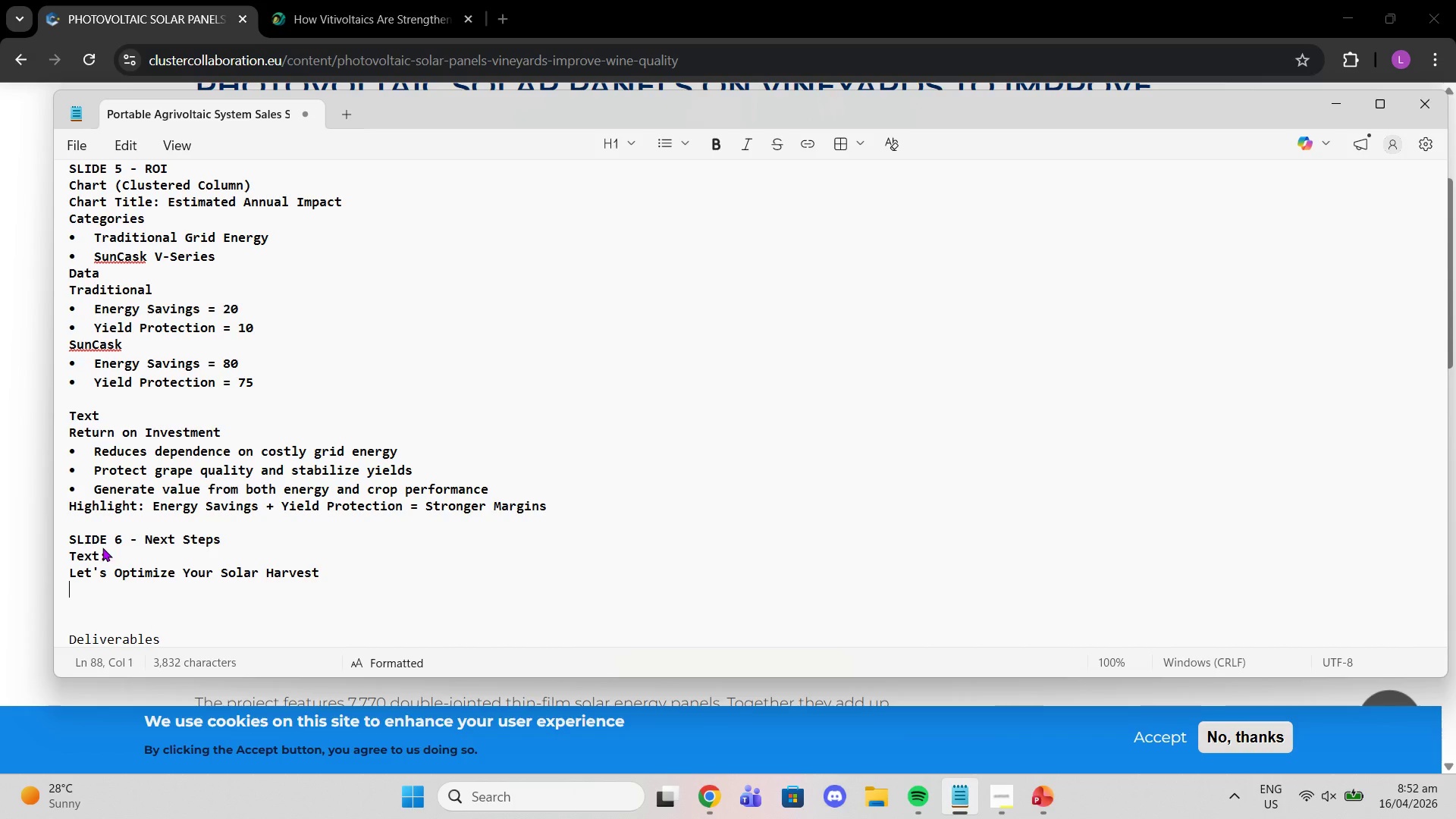 
 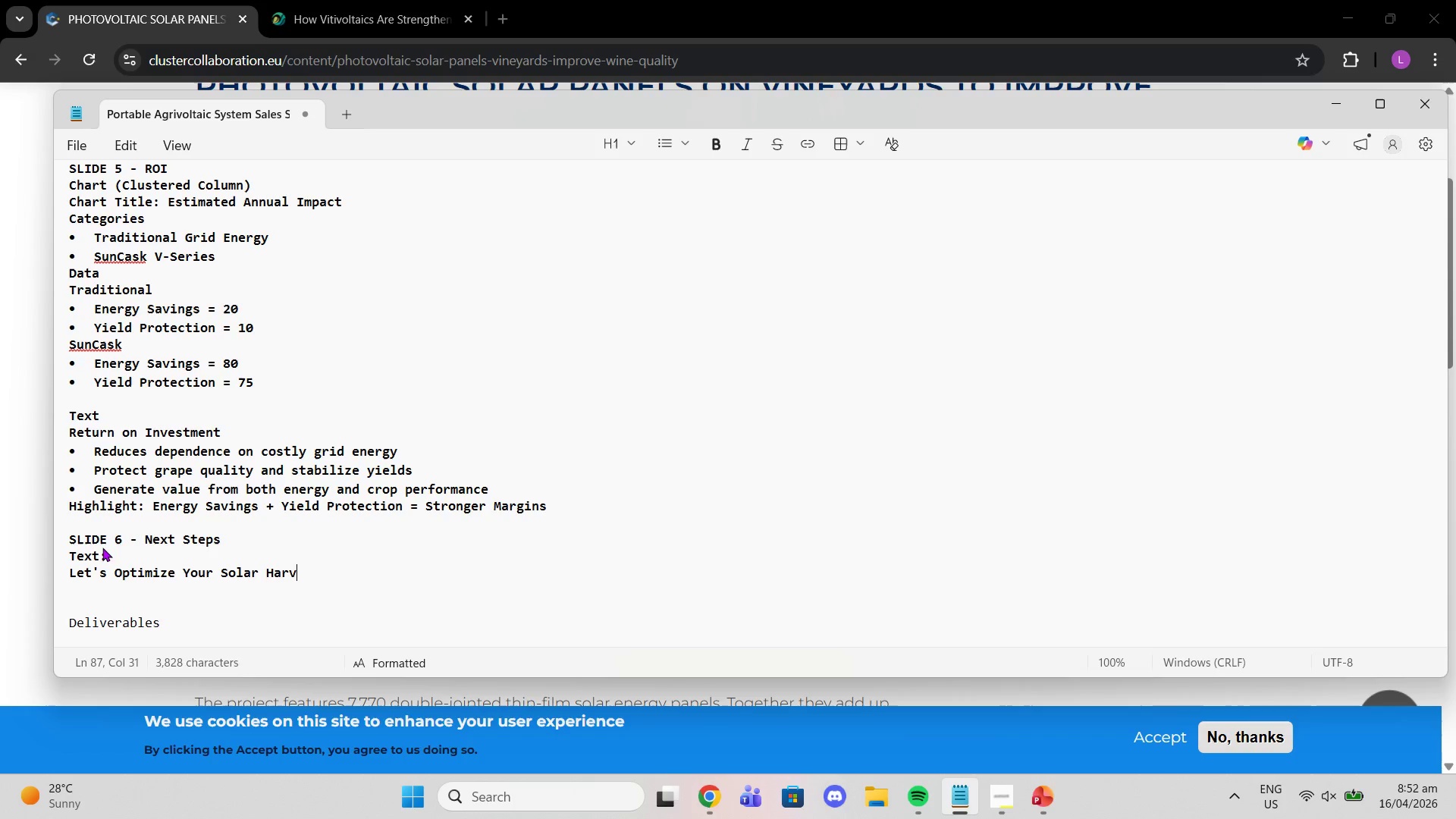 
key(Enter)
 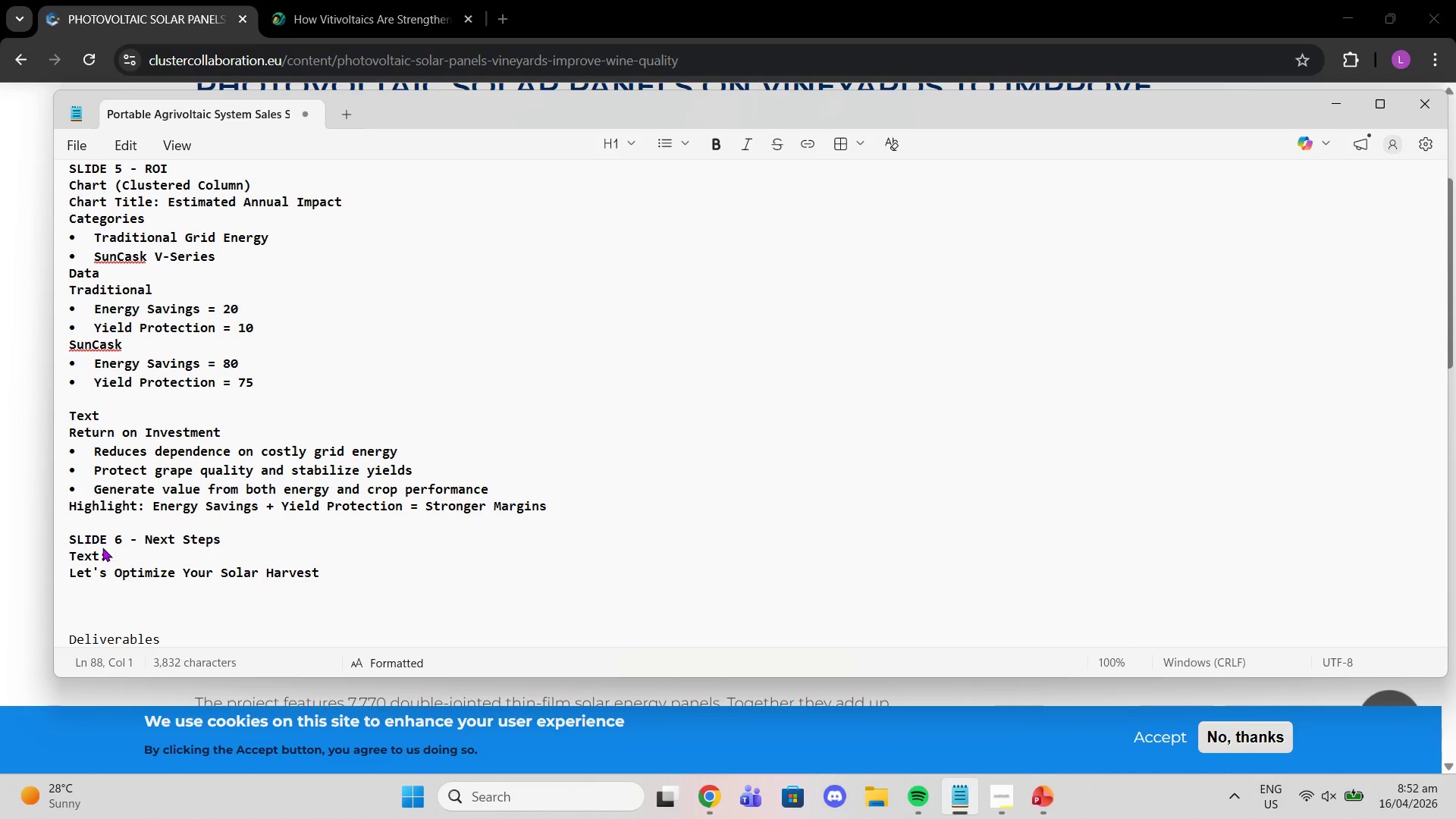 
scroll: coordinate [390, 342], scroll_direction: up, amount: 17.0
 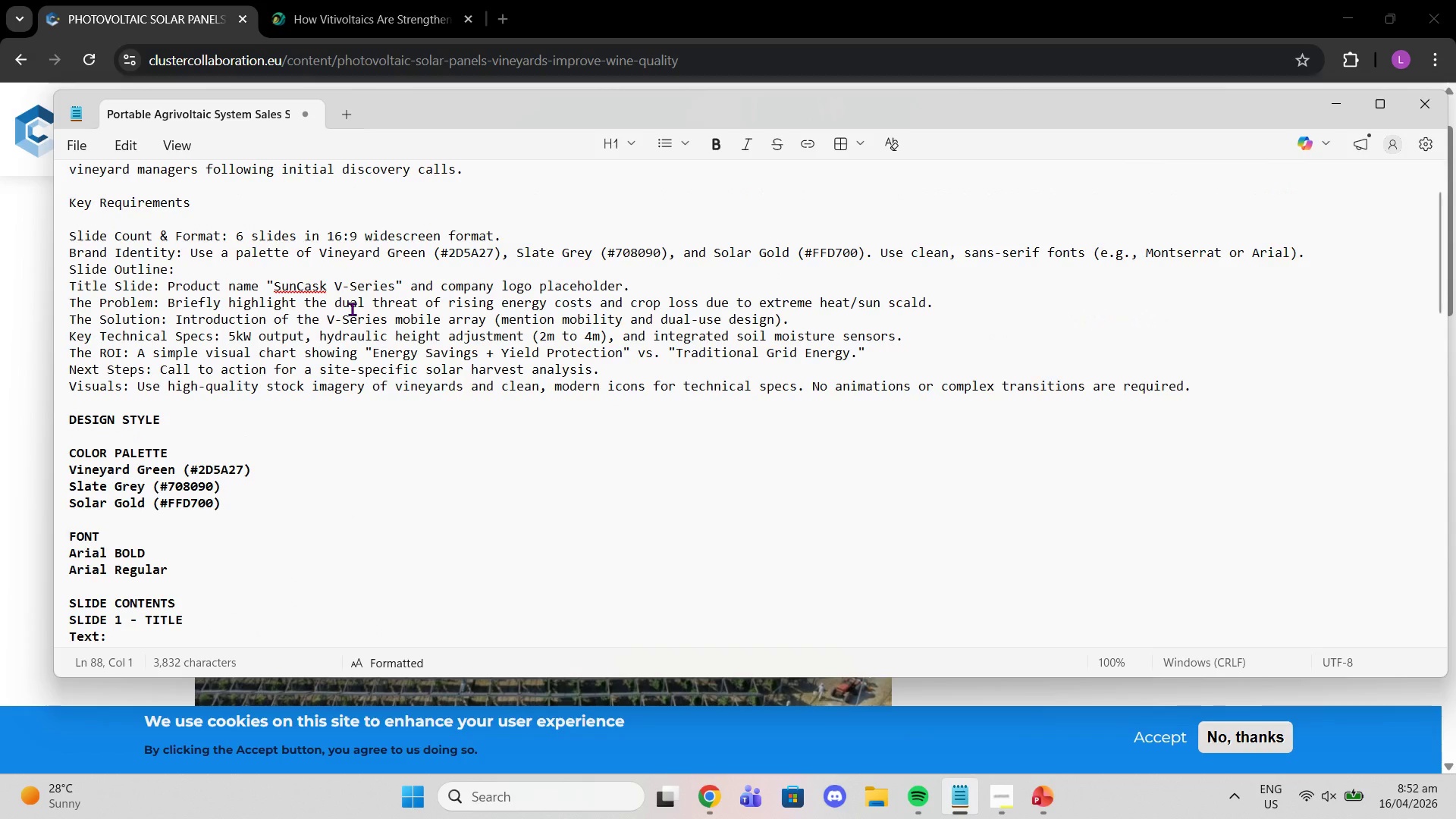 
scroll: coordinate [357, 318], scroll_direction: down, amount: 18.0
 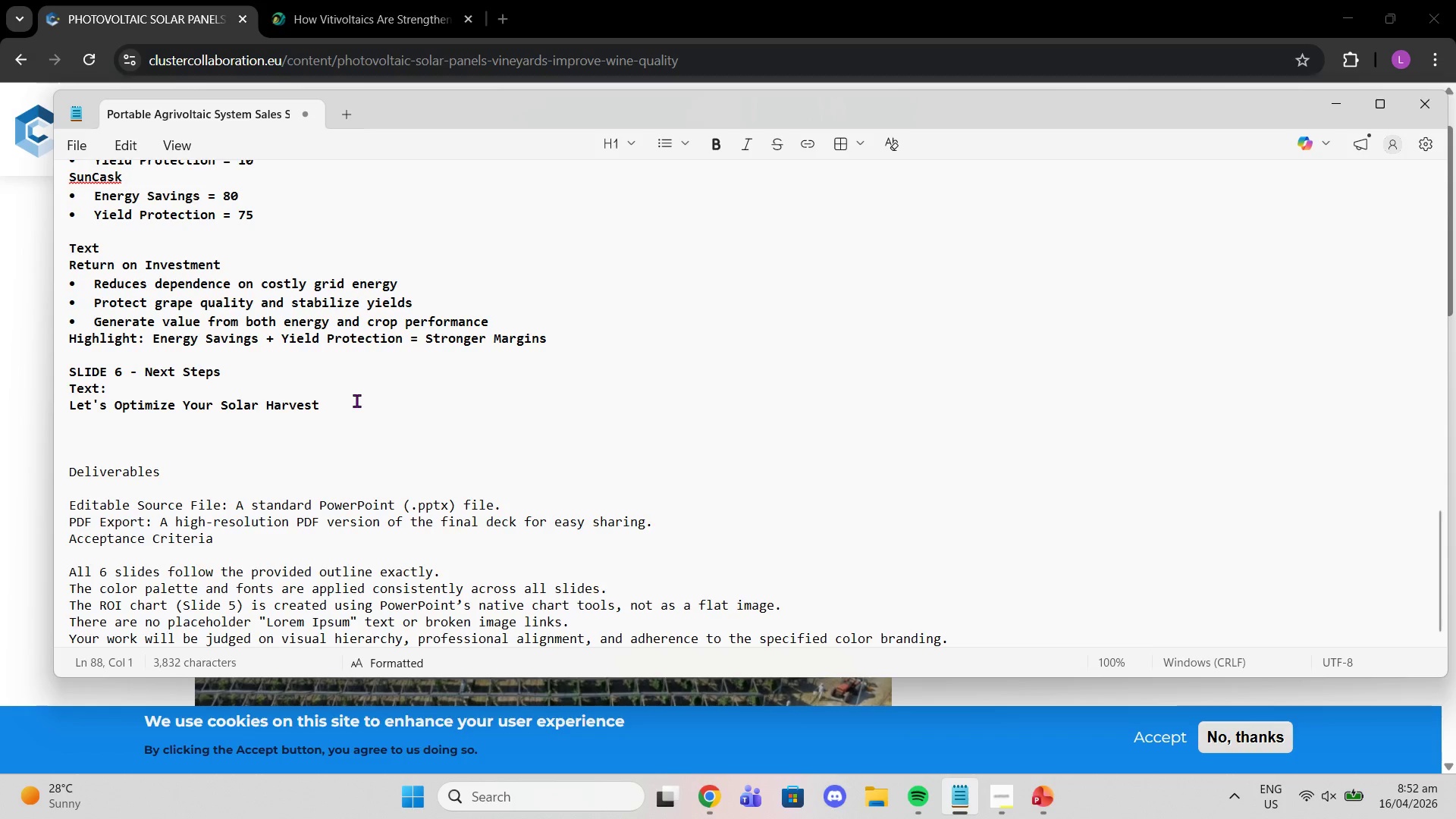 
type(Schedule a site spe)
key(Backspace)
key(Backspace)
key(Backspace)
key(Backspace)
key(Backspace)
type(e-specific analysis yo evaluate how the Suncask )
key(Backspace)
key(Backspace)
key(Backspace)
key(Backspace)
key(Backspace)
type(Cask V-Series fits your vineyard opeartiu)
key(Backspace)
key(Backspace)
key(Backspace)
key(Backspace)
key(Backspace)
type(rations.)
 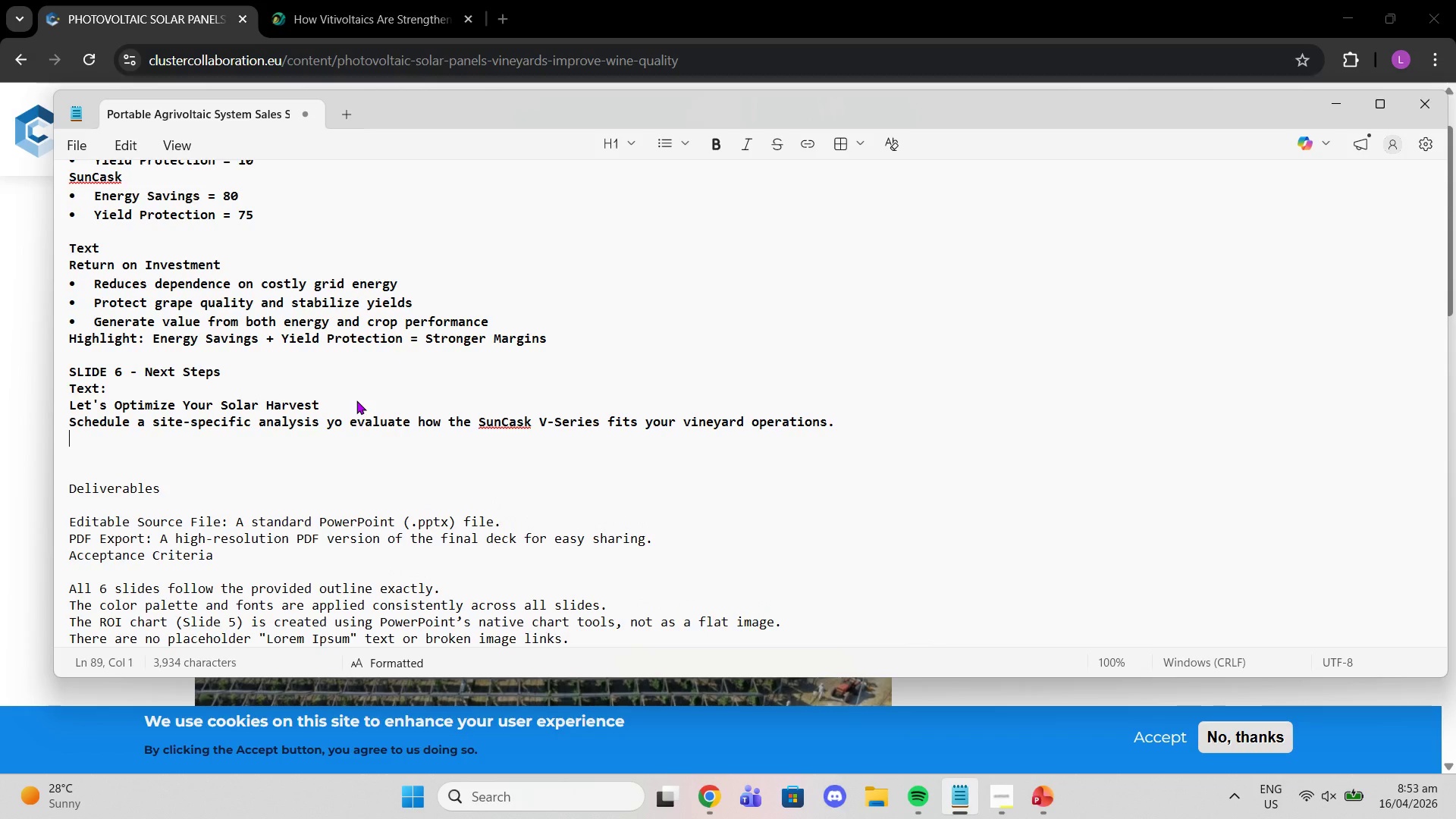 
 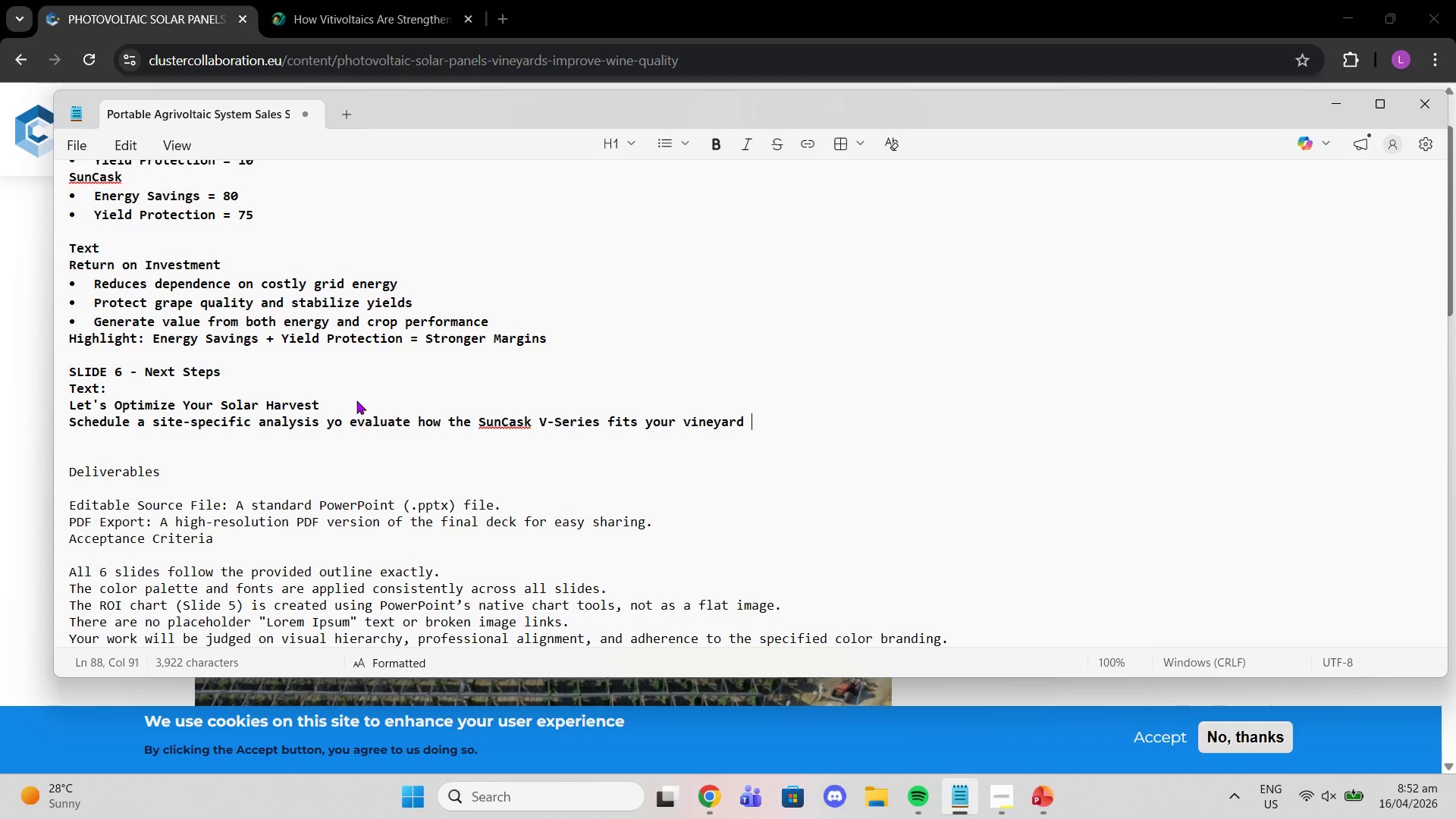 
key(Enter)
 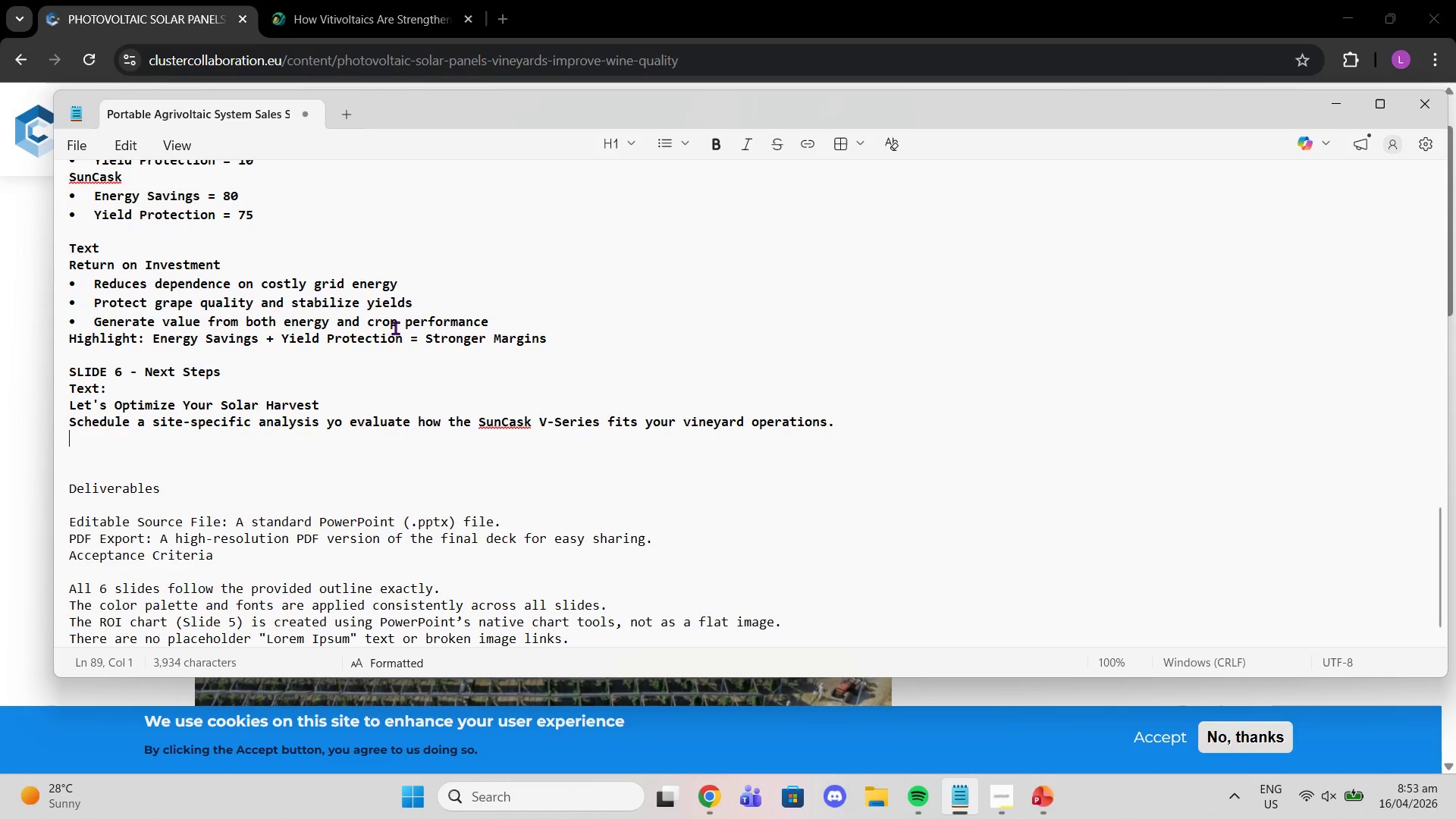 
left_click([498, 396])
 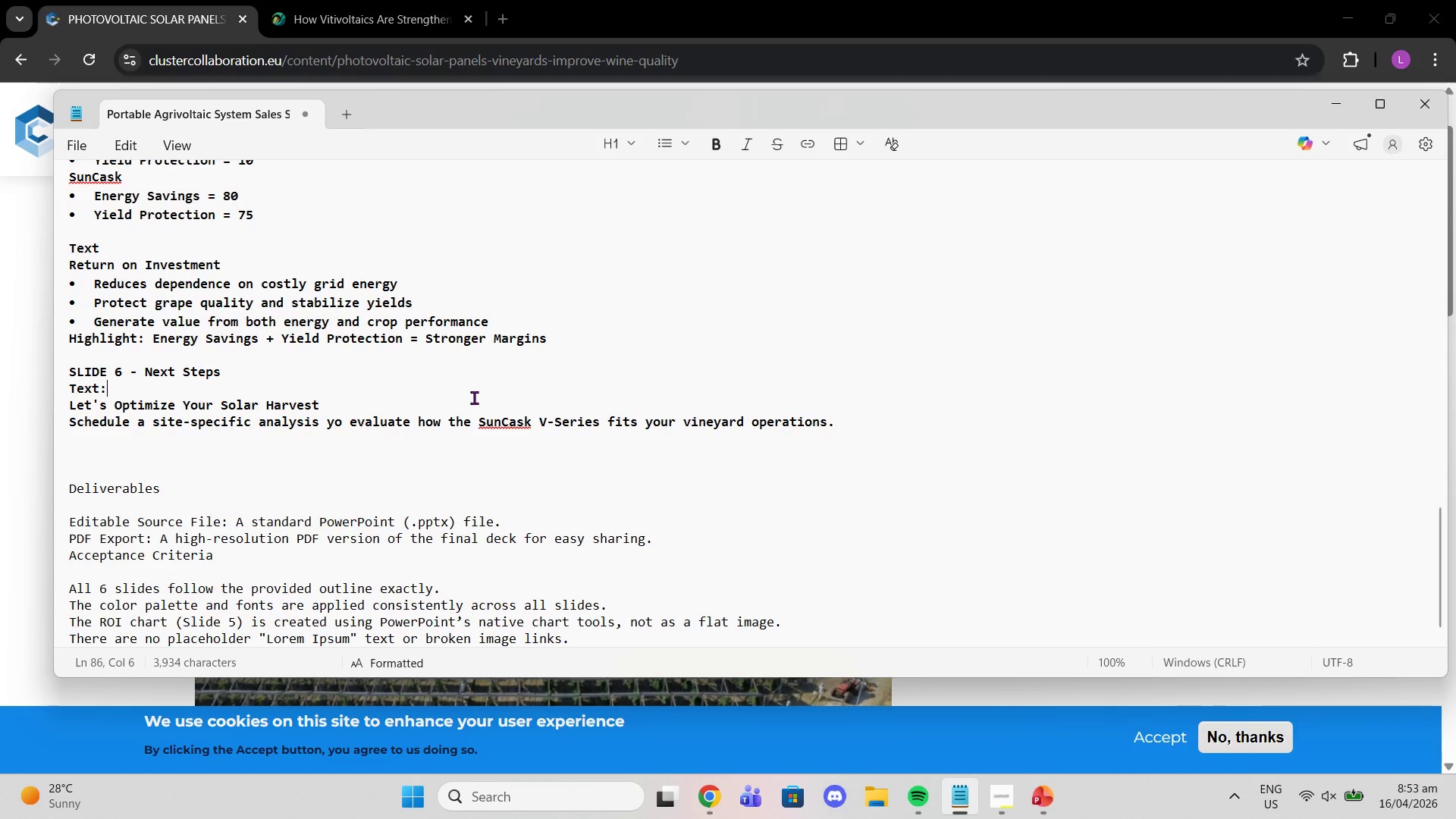 
left_click([474, 397])
 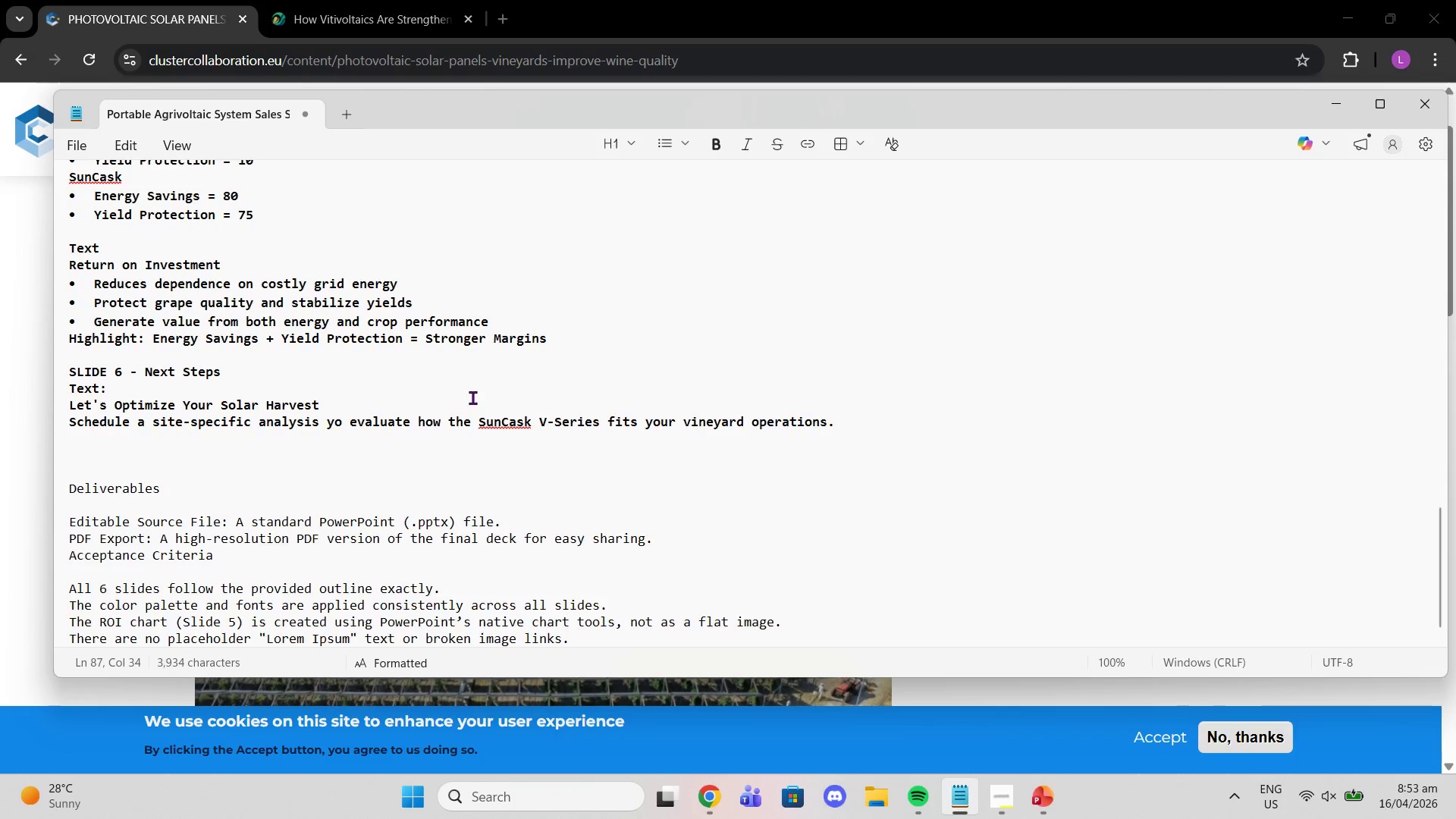 
key(Enter)
 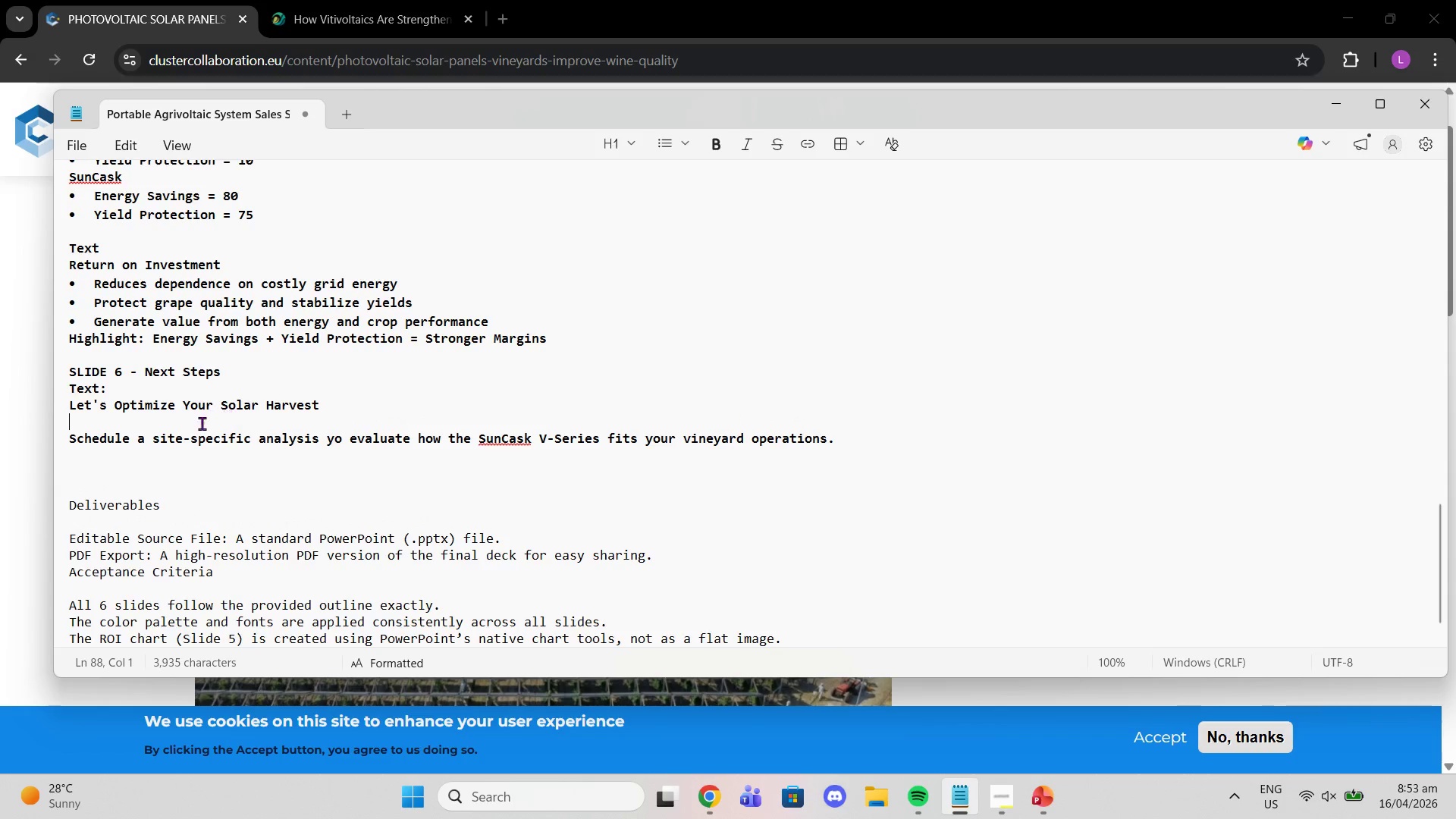 
left_click([199, 454])
 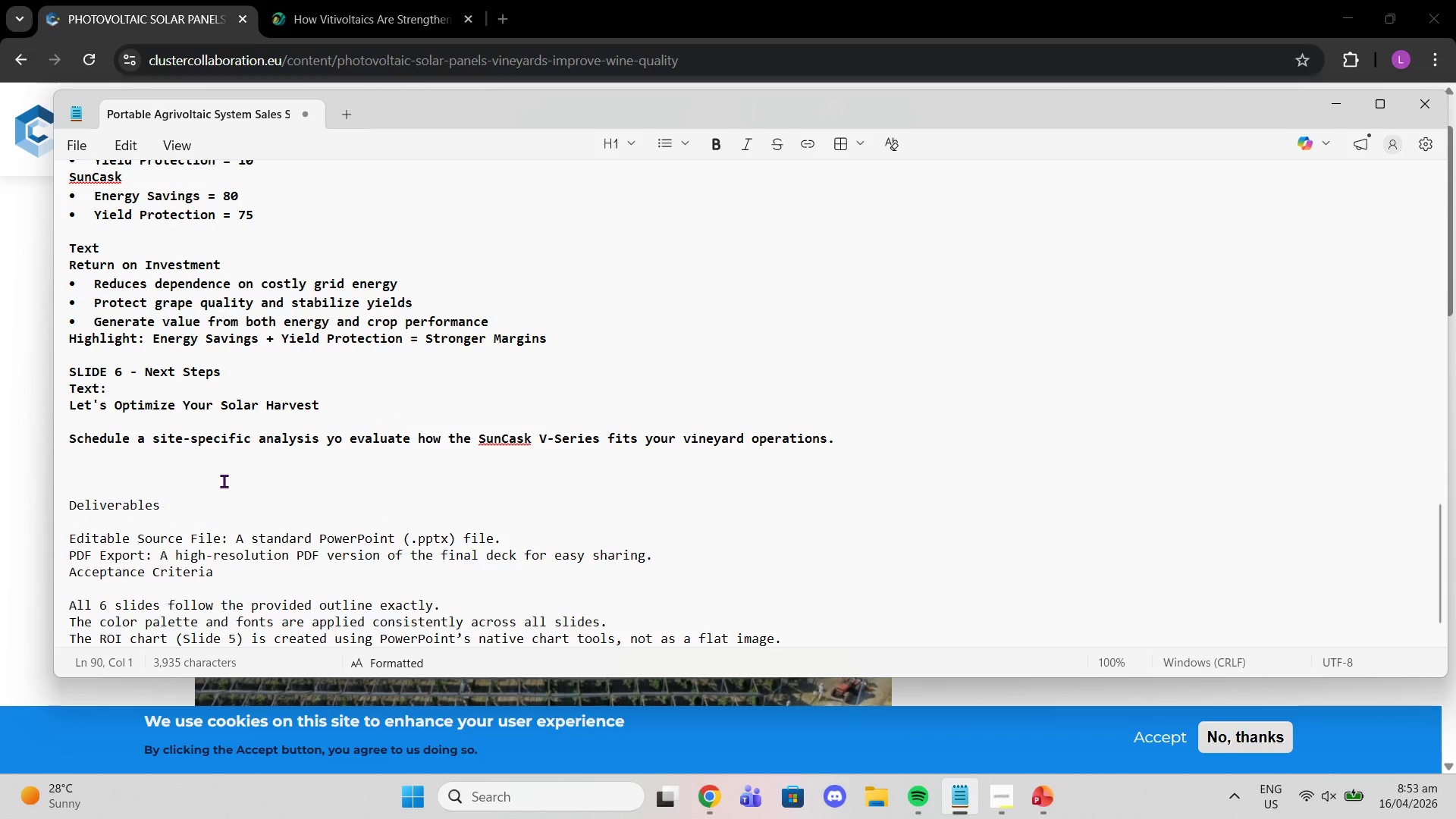 
key(Enter)
 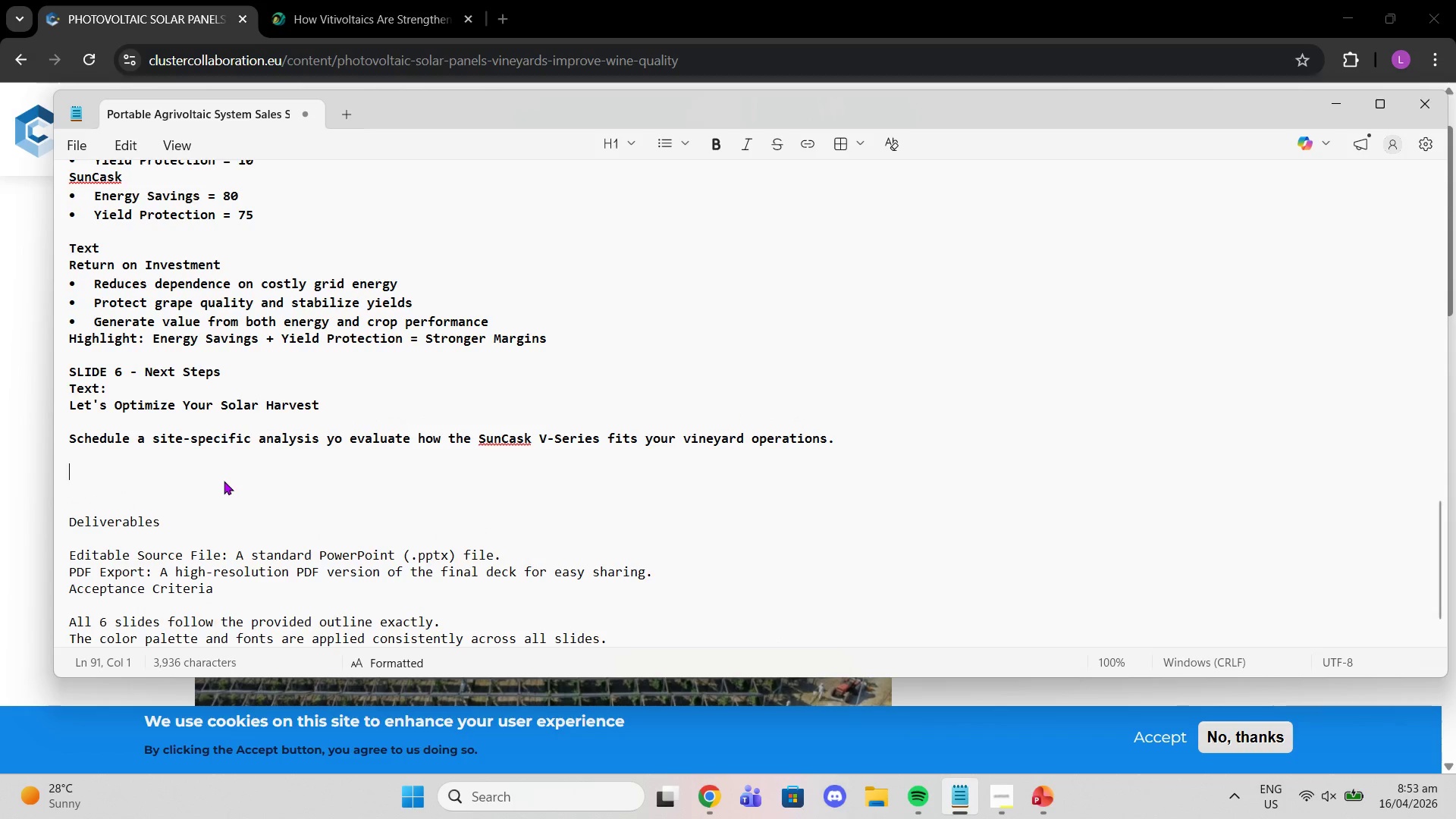 
type(CTA )
key(Backspace)
type(: Request Your Custoim)
key(Backspace)
key(Backspace)
type(m Assessment)
 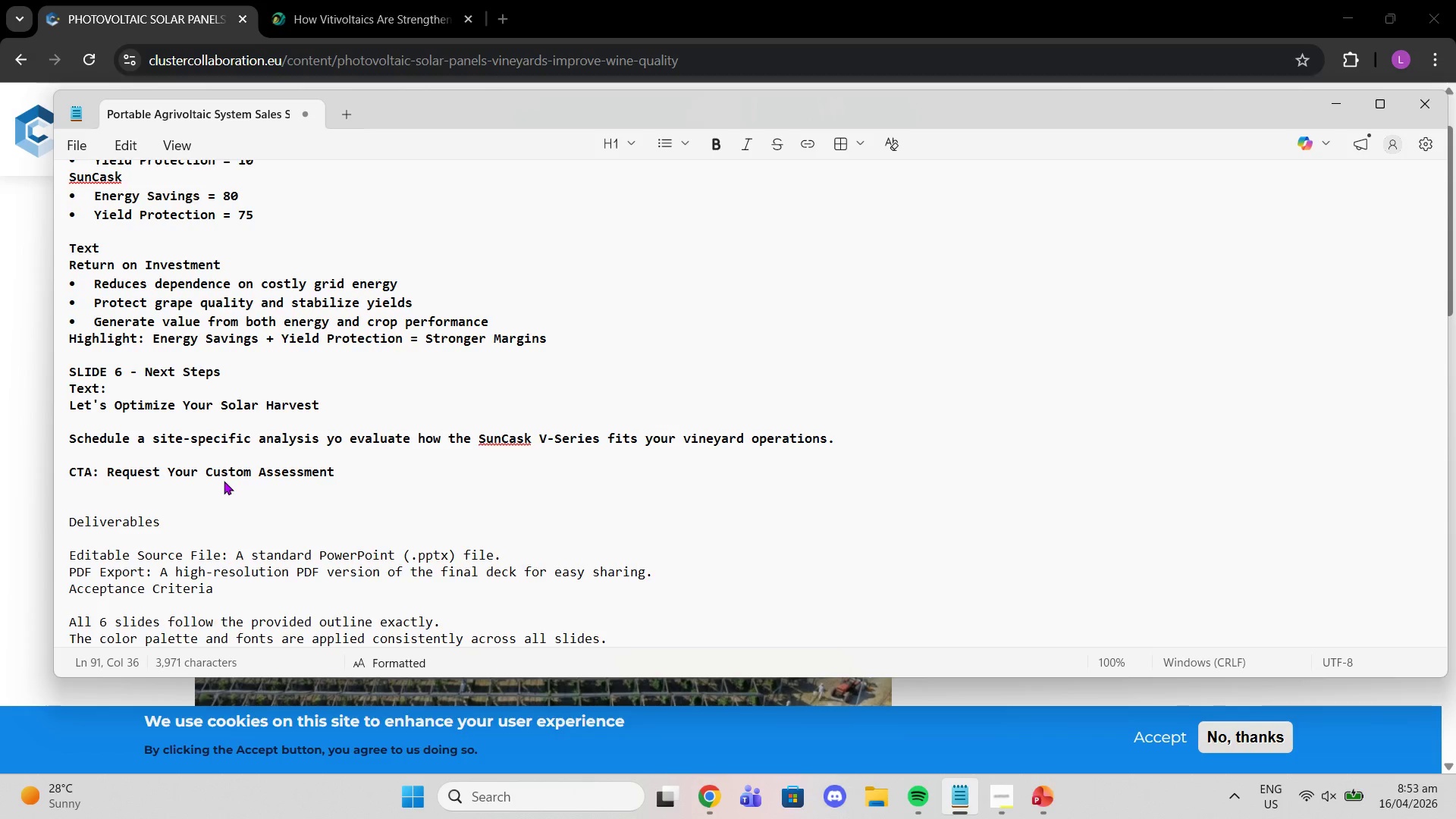 
key(Enter)
 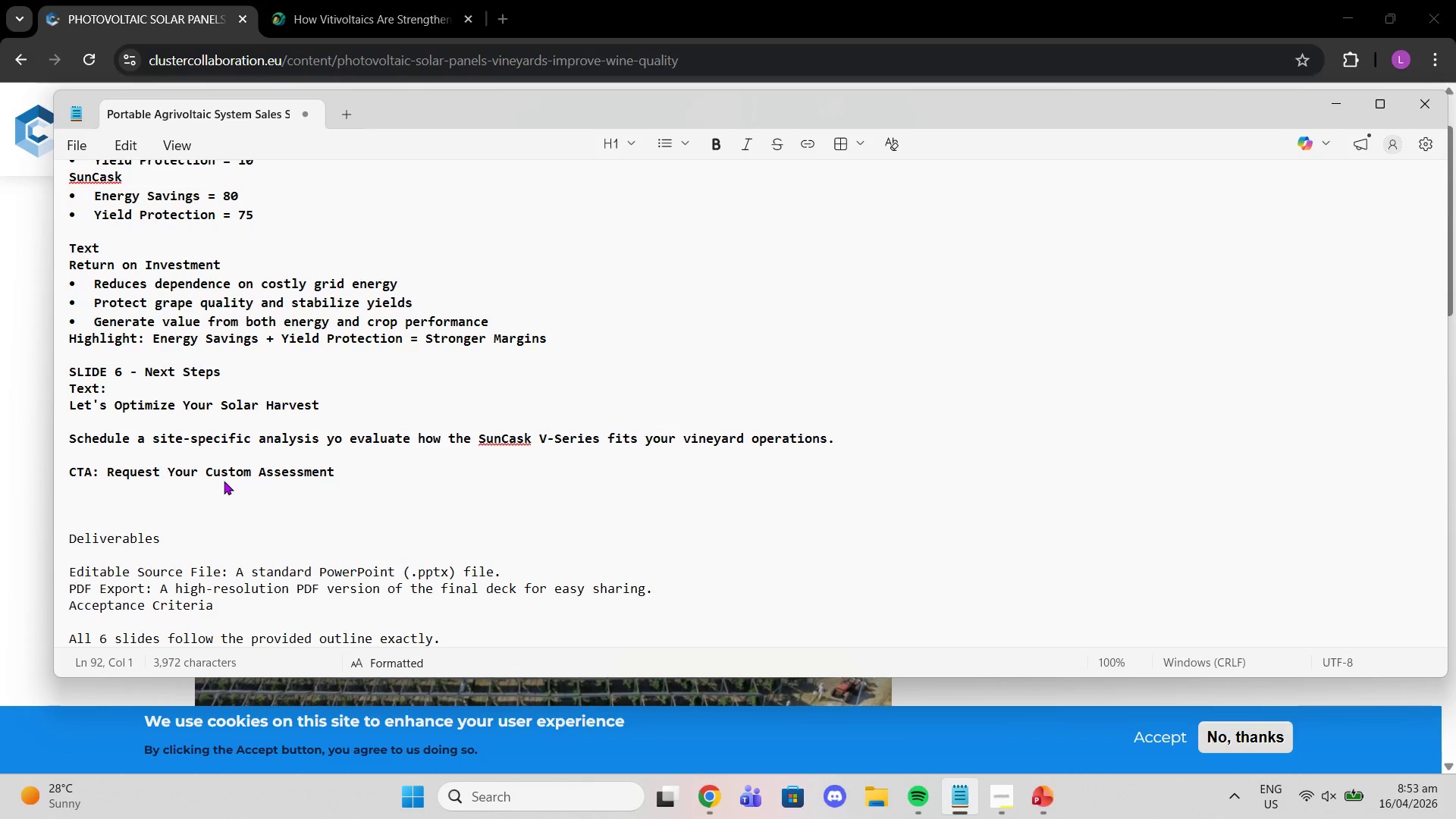 
type(Footer:)
 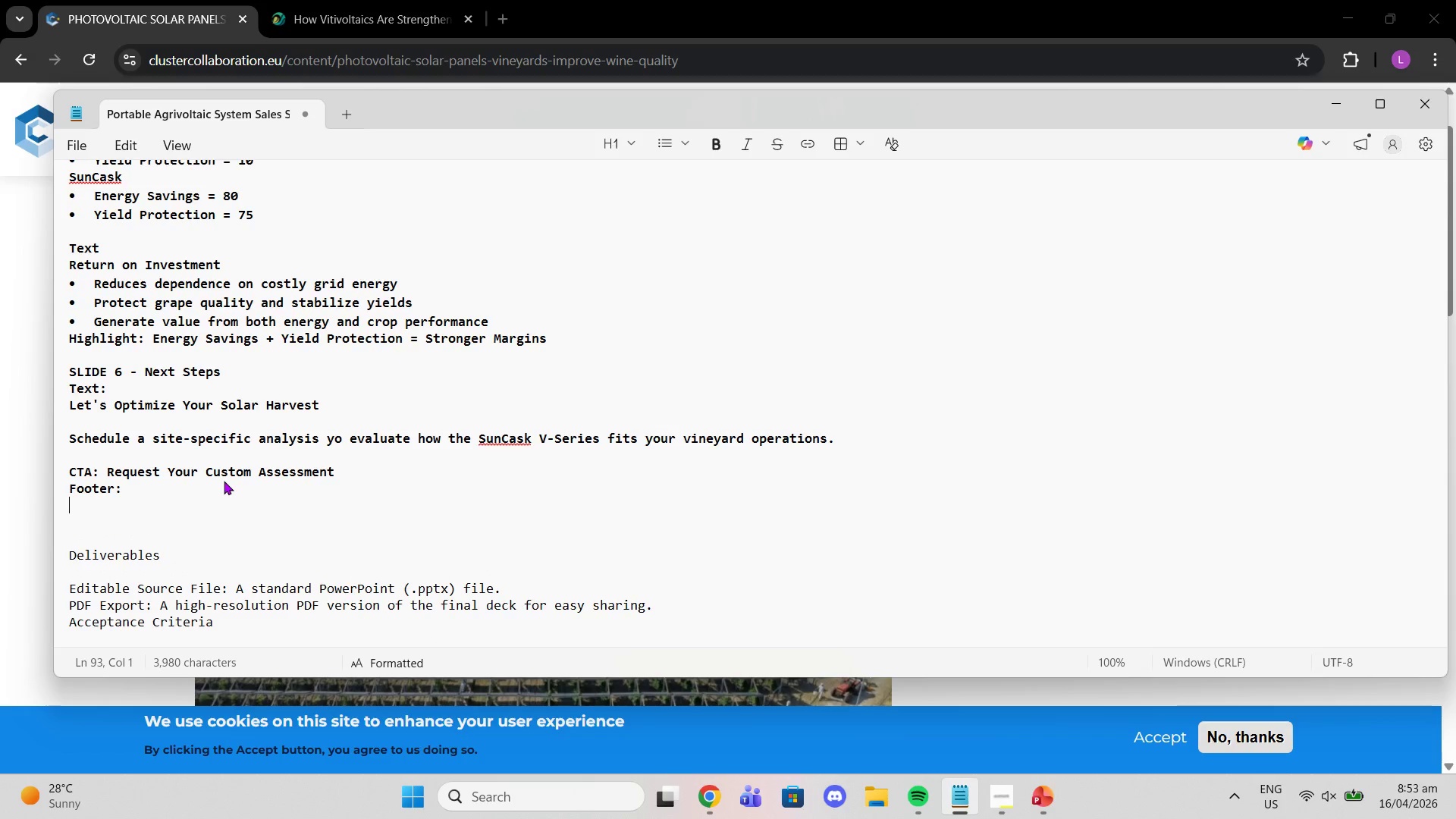 
key(Shift+Enter)
 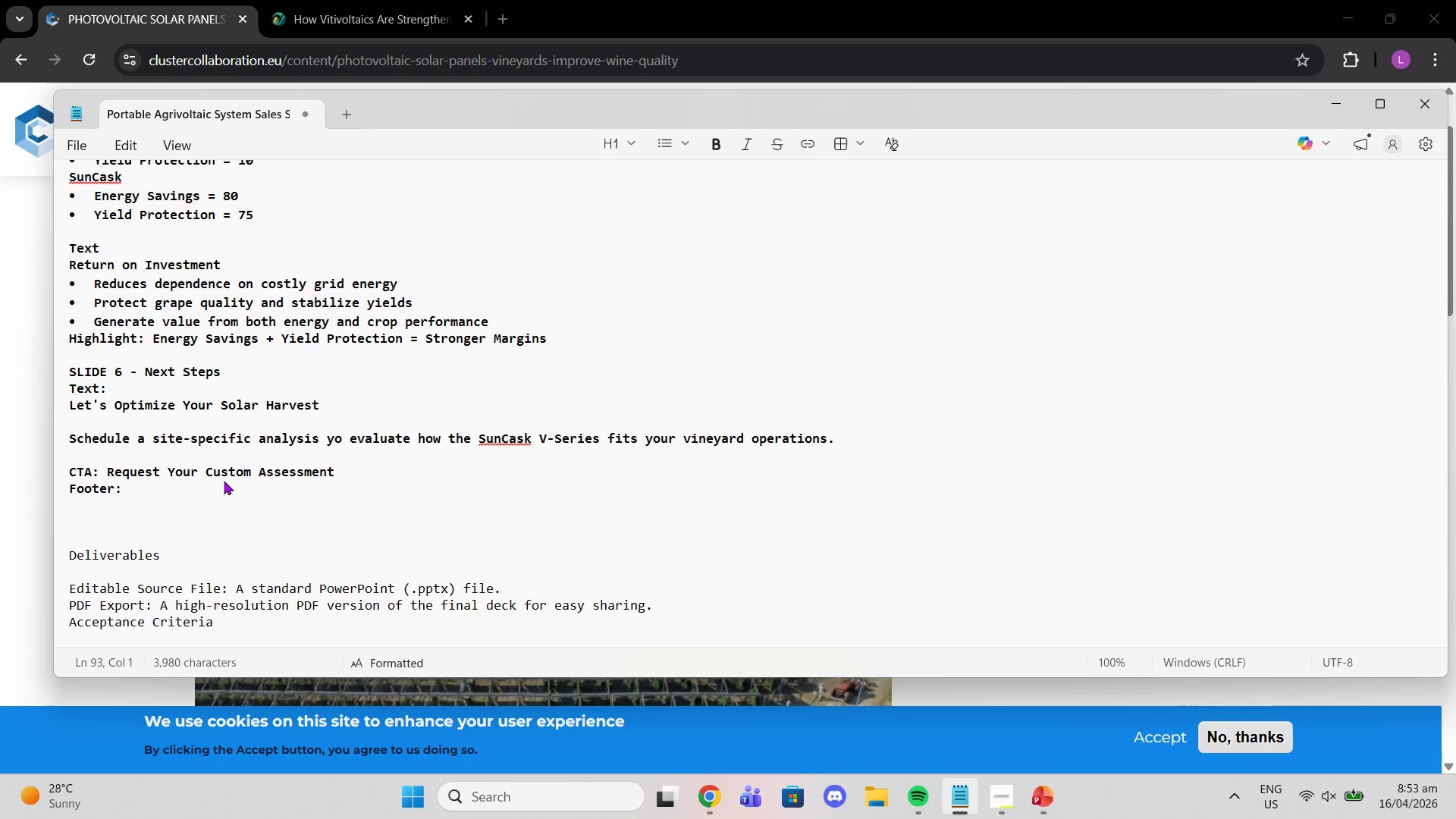 
type(SunCask energy)
 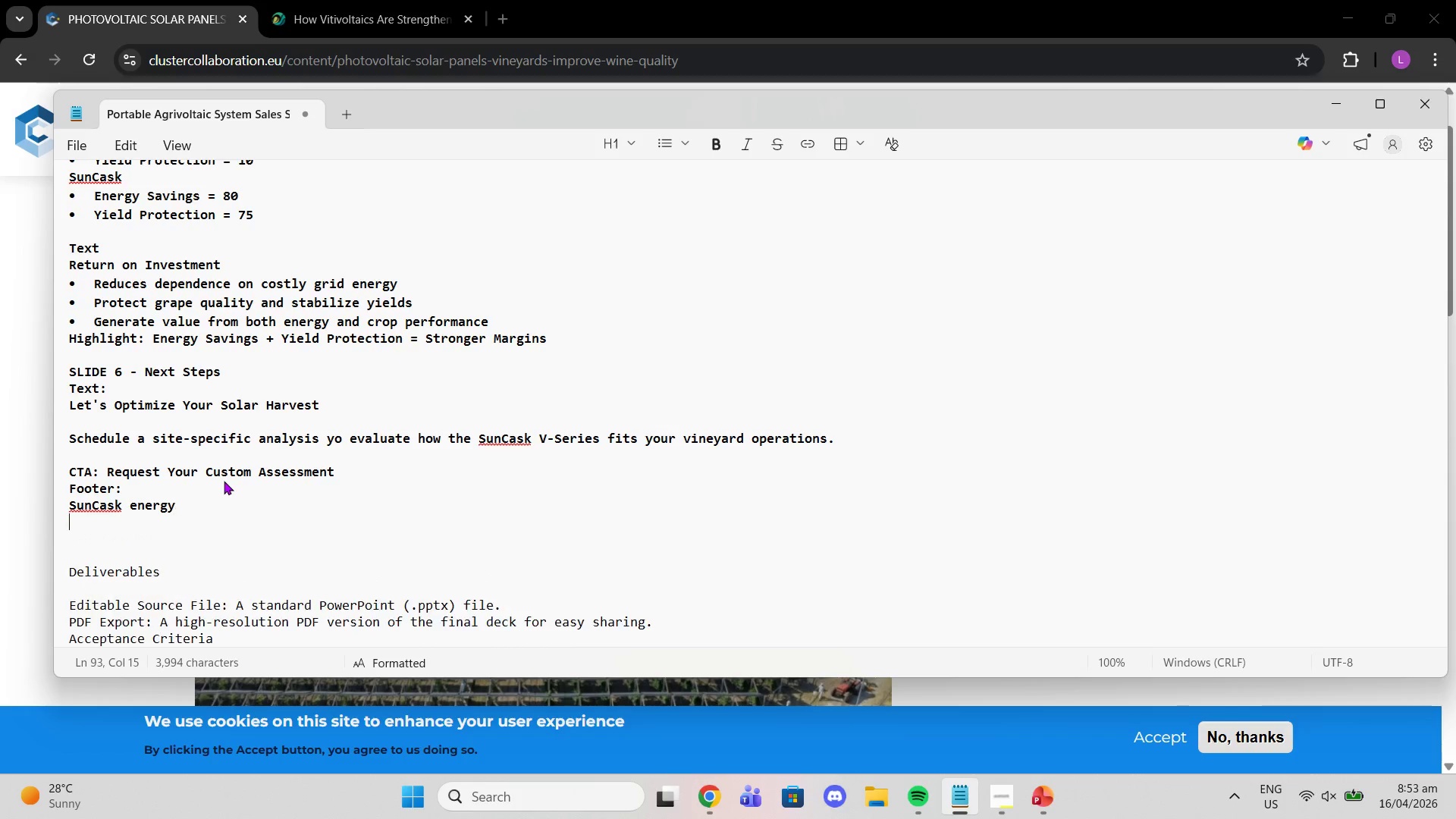 
key(Enter)
 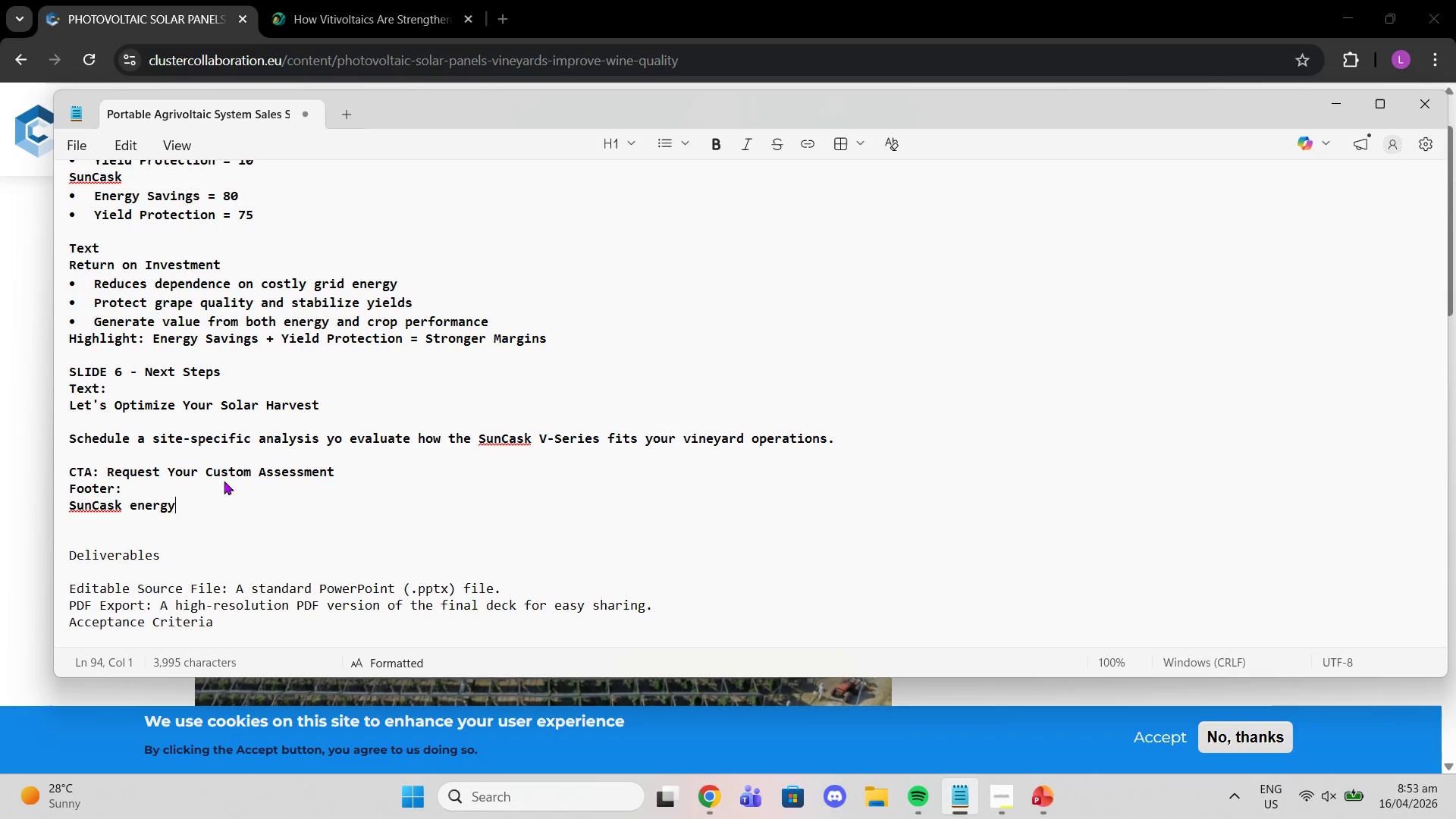 
key(Backspace)
key(Backspace)
key(Backspace)
key(Backspace)
key(Backspace)
key(Backspace)
key(Backspace)
type(Energy)
 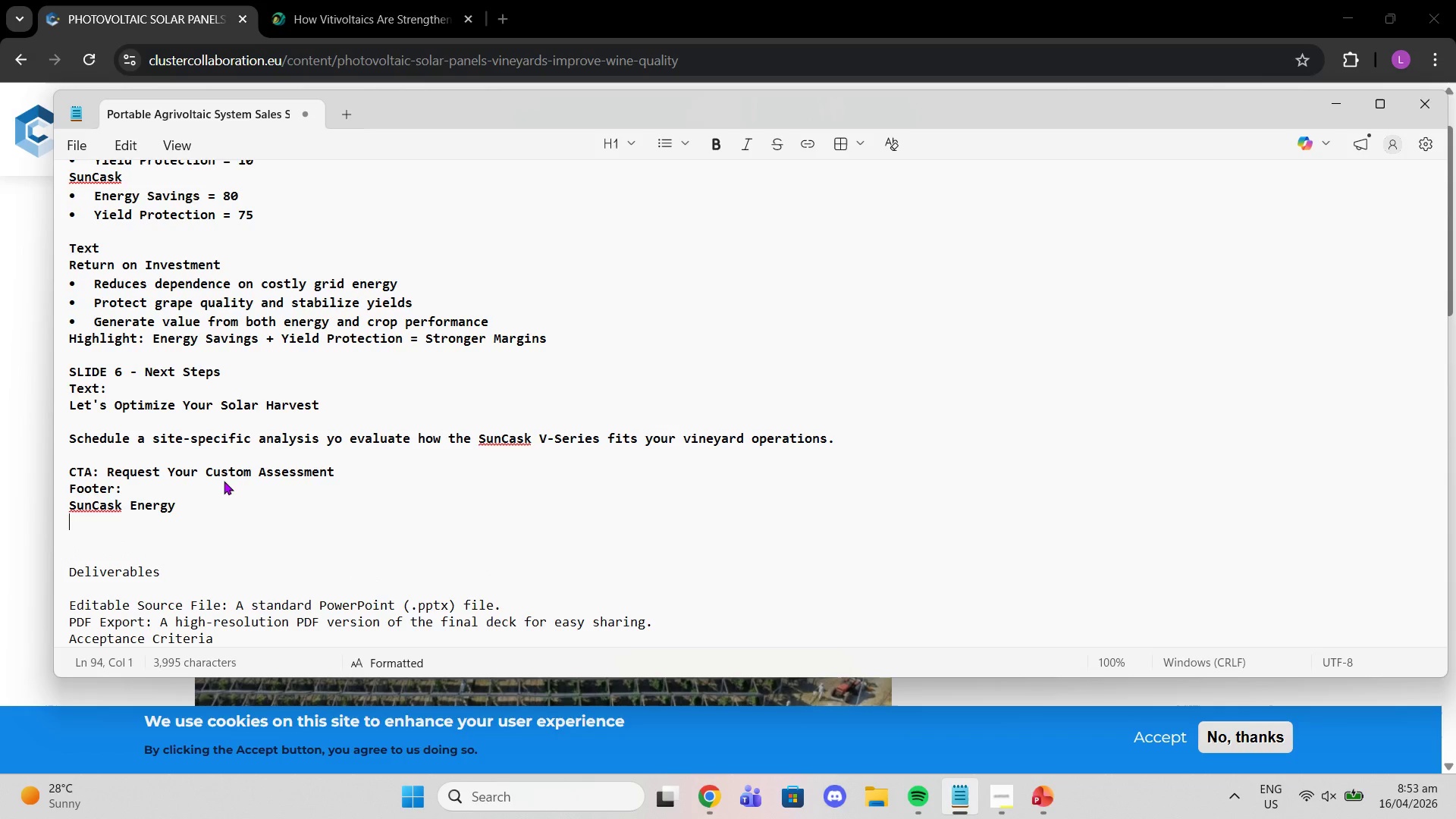 
 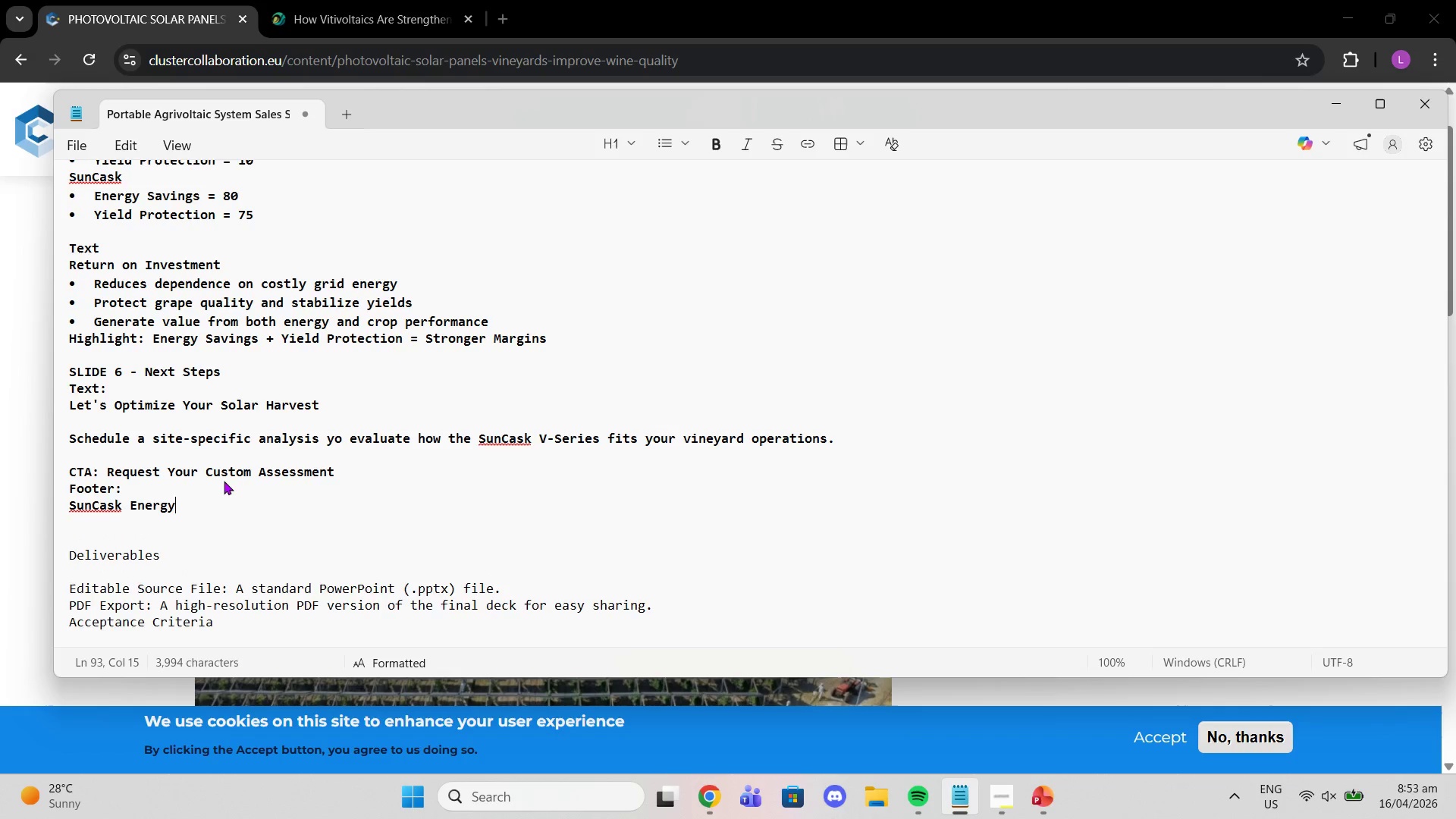 
key(Enter)
 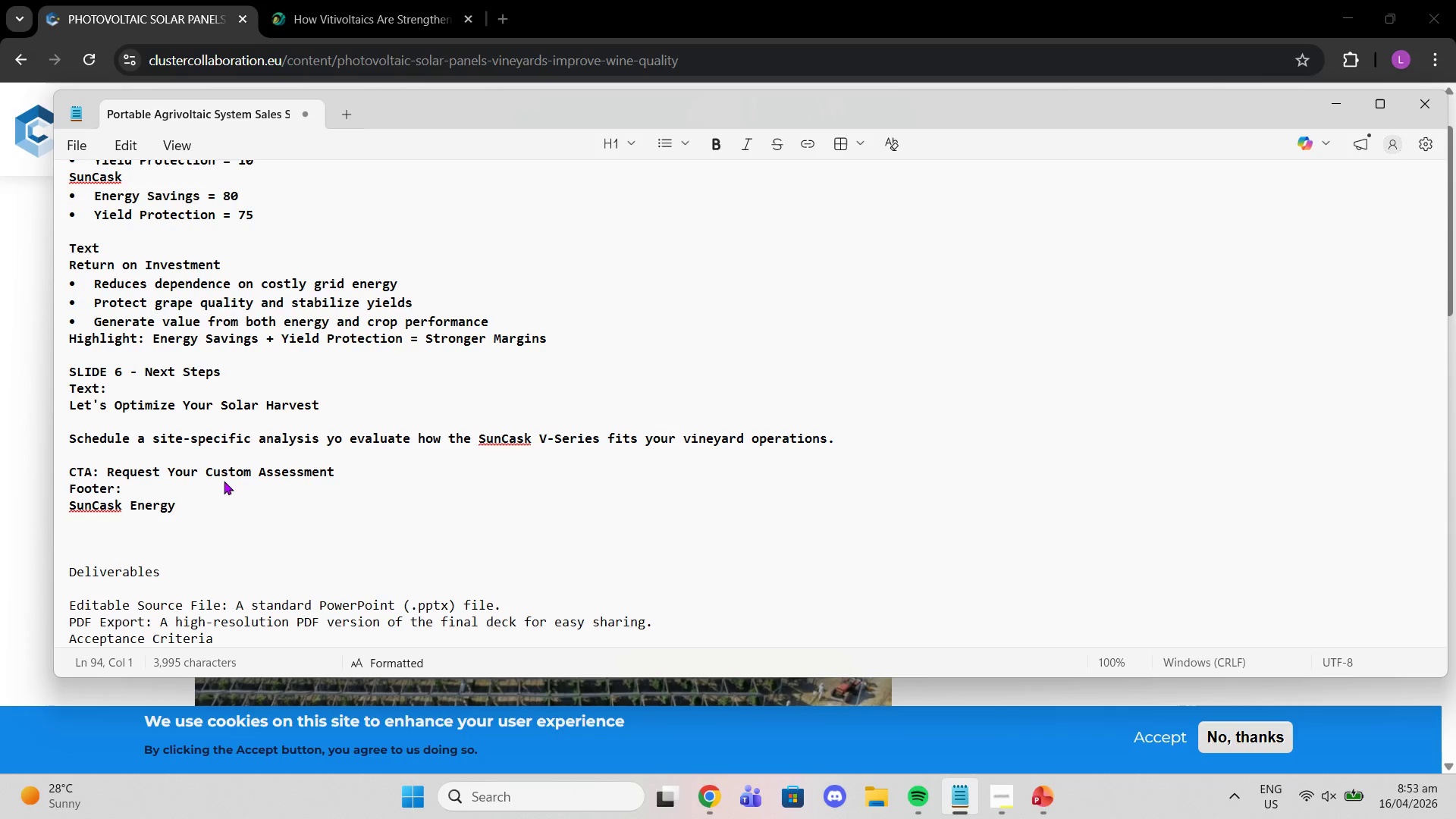 
wait(5.08)
 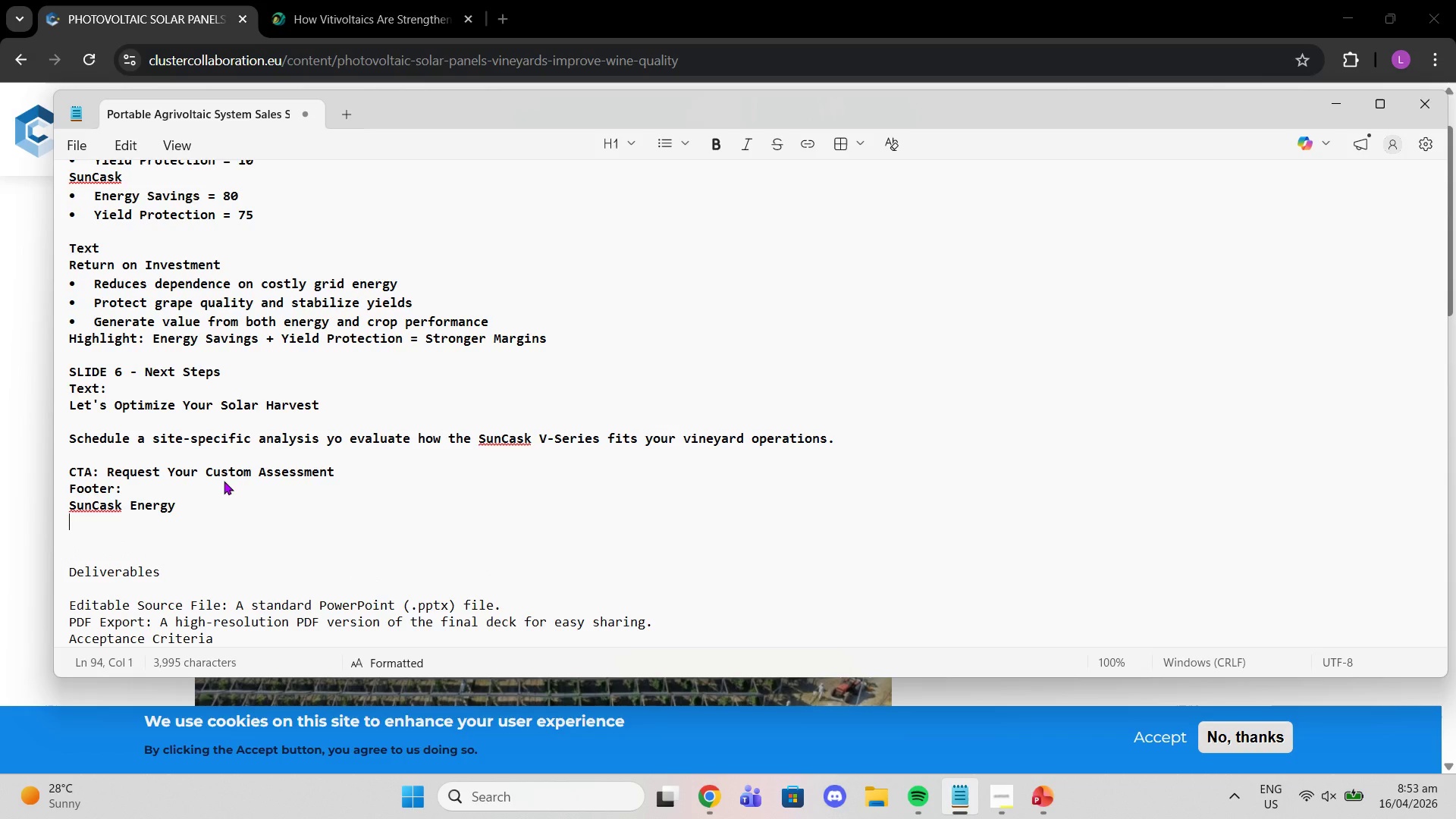 
type(contact)
 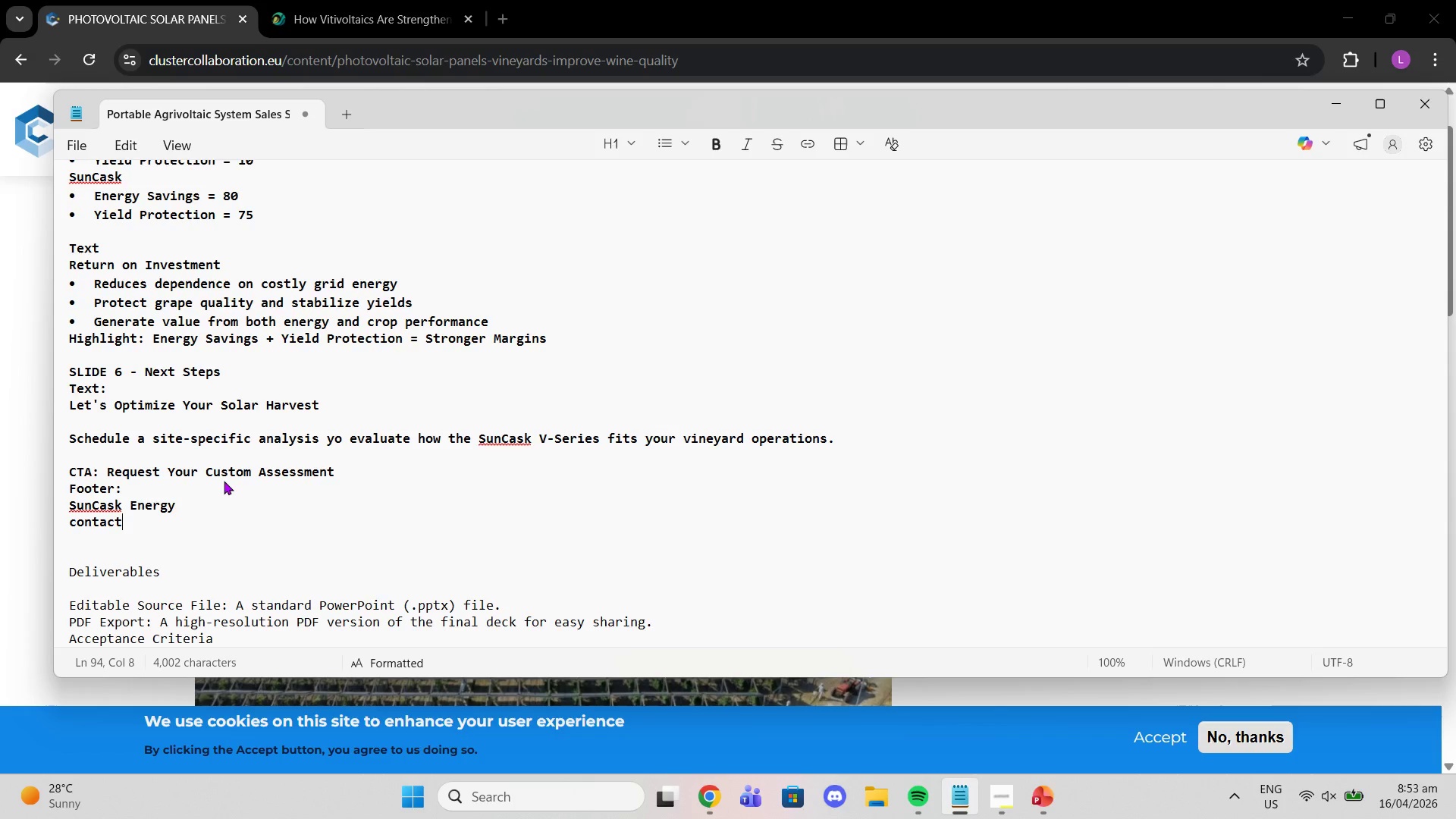 
type(@suncaskenergy.com .com | 123-444-8989 | suncaskenergy.com)
 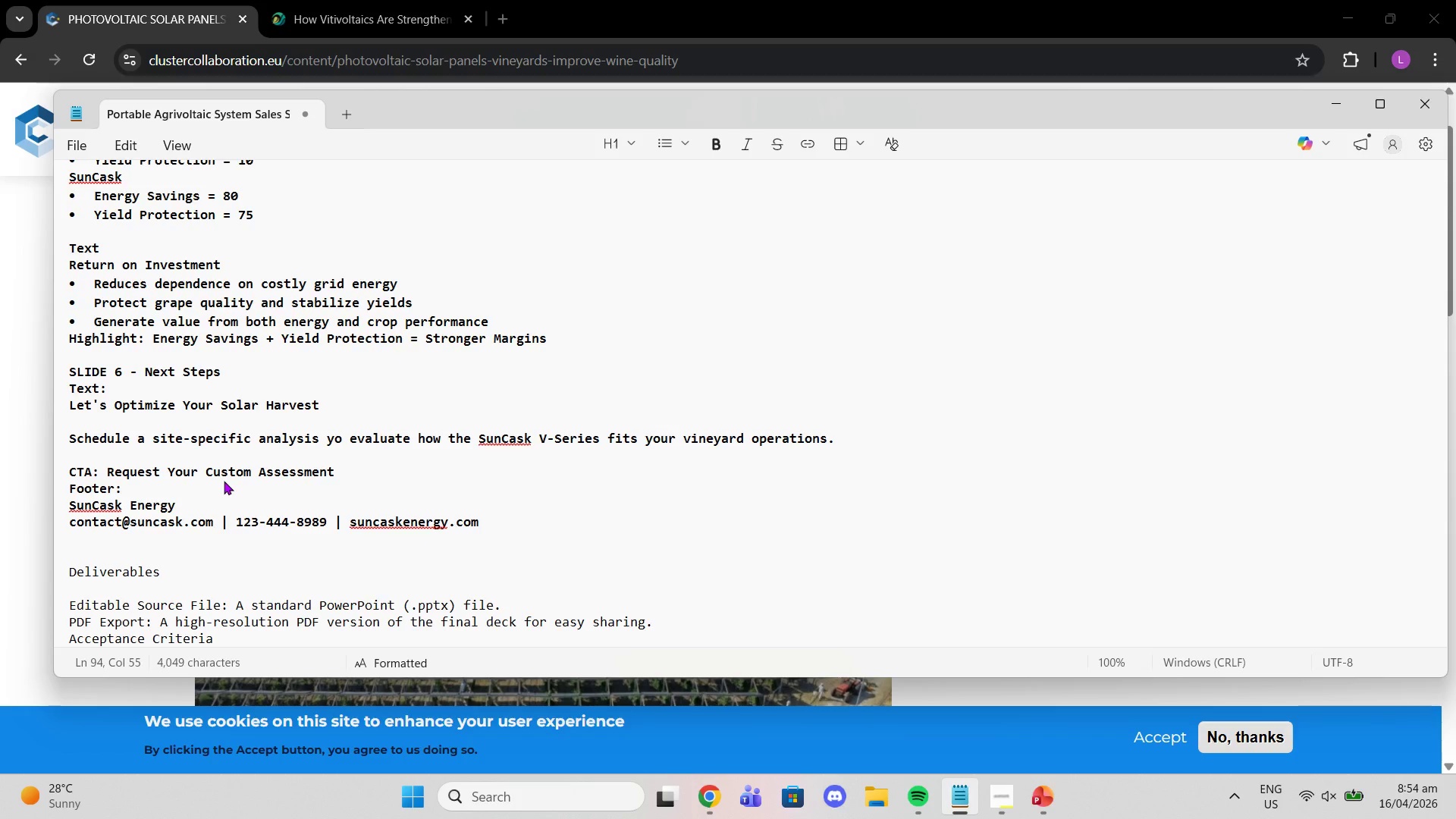 
hold_key(key=Backspace, duration=0.83)
 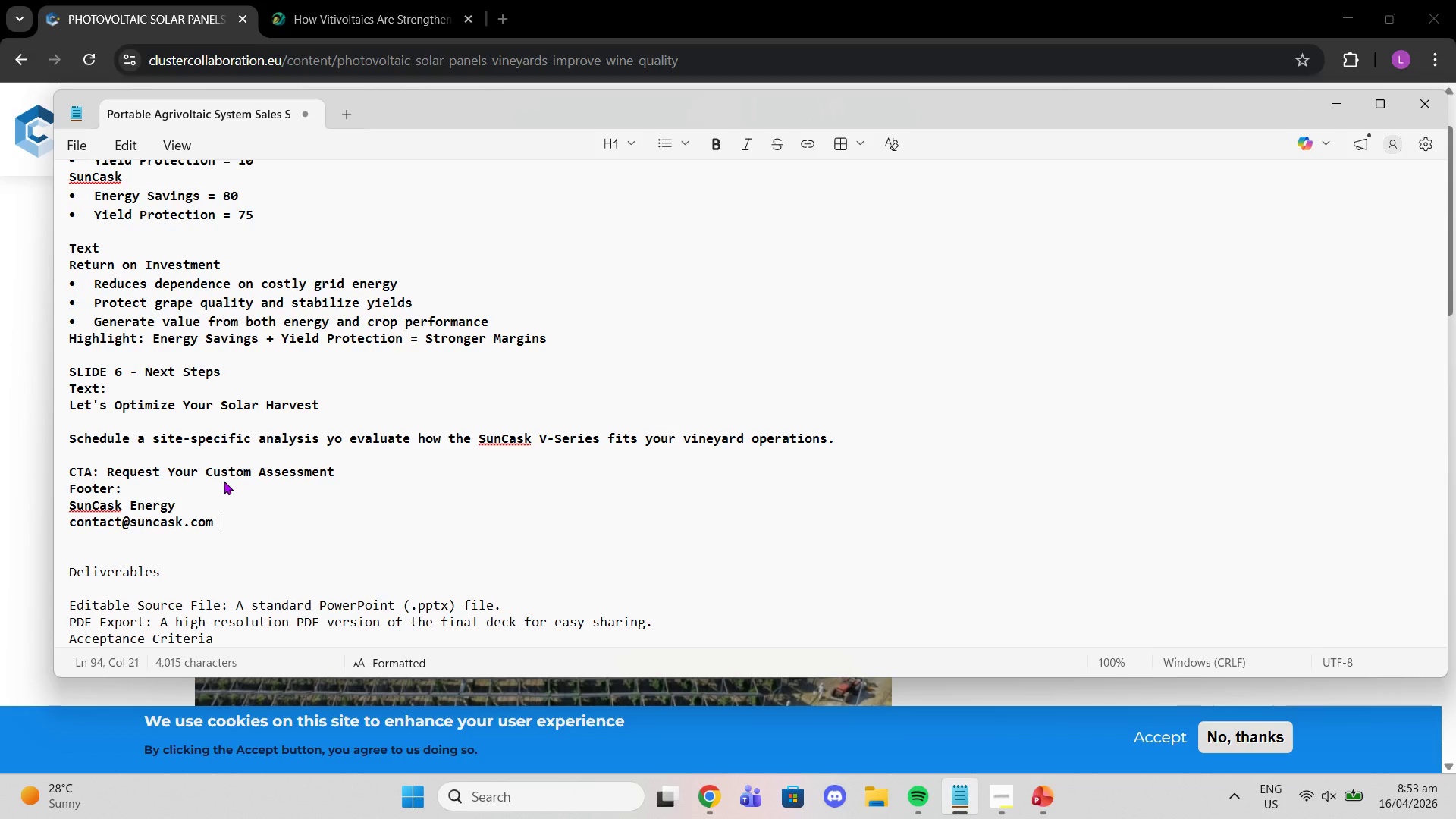 
wait(25.83)
 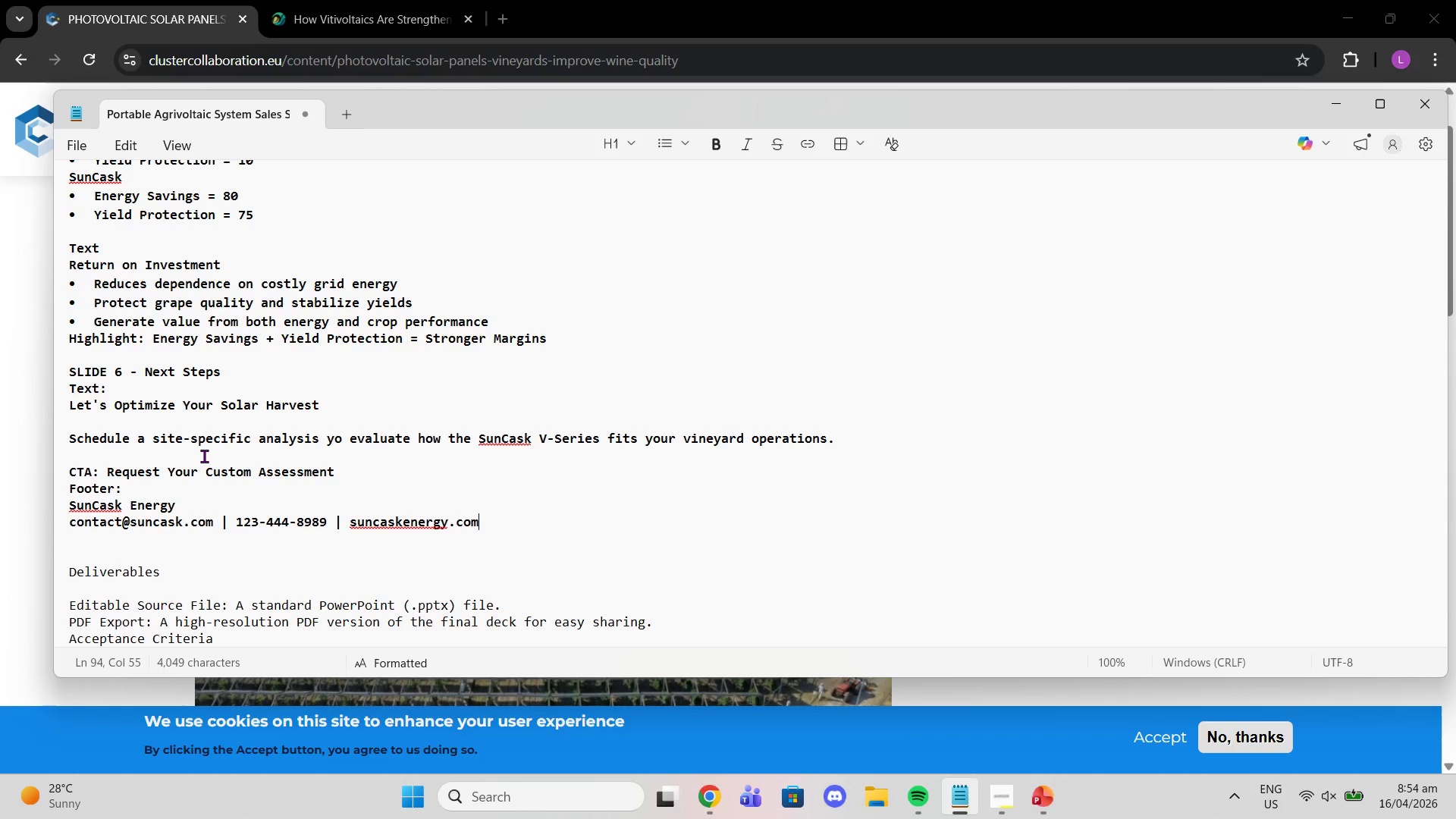 
left_click([737, 0])
 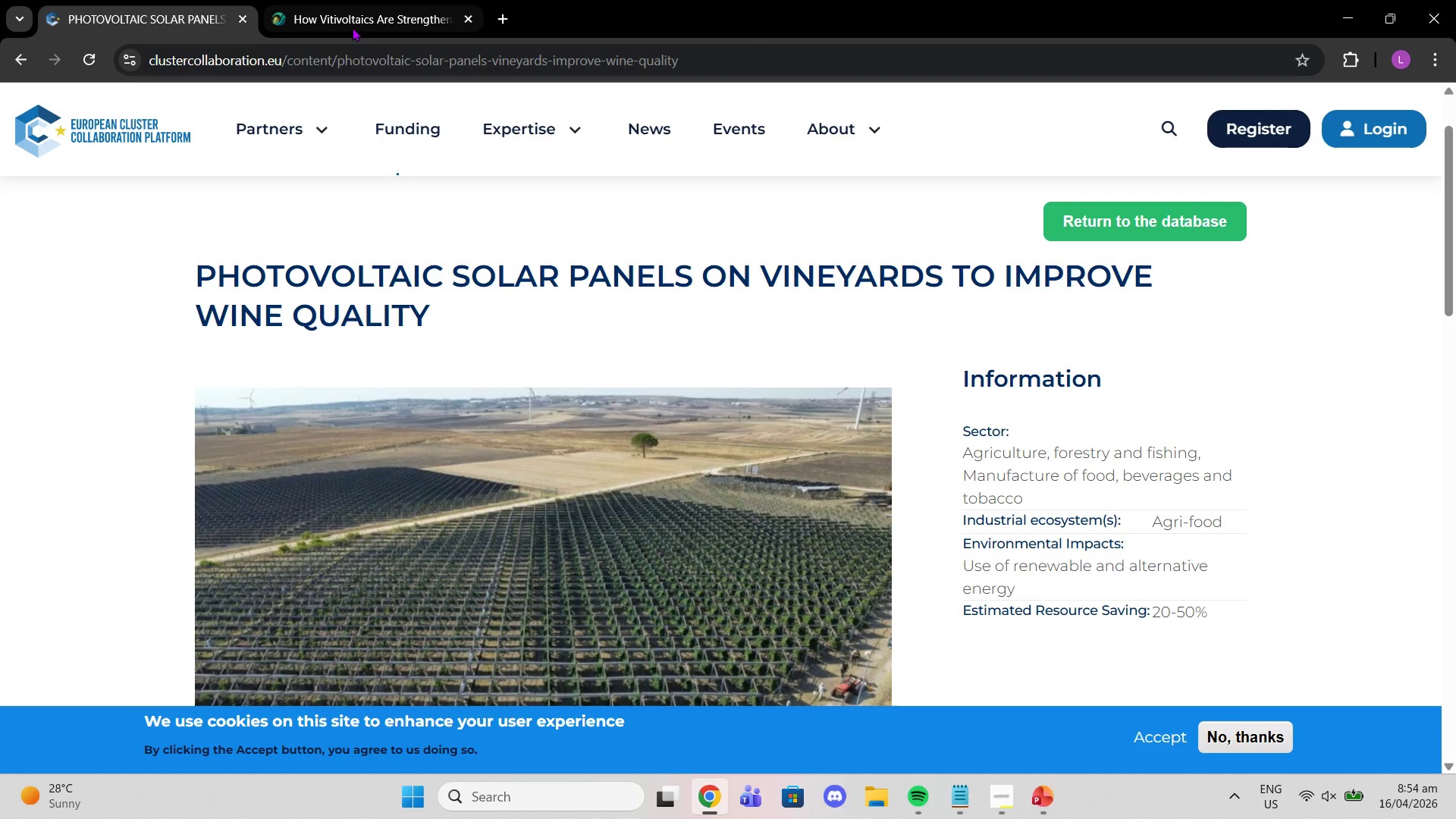 
double_click([394, 61])
 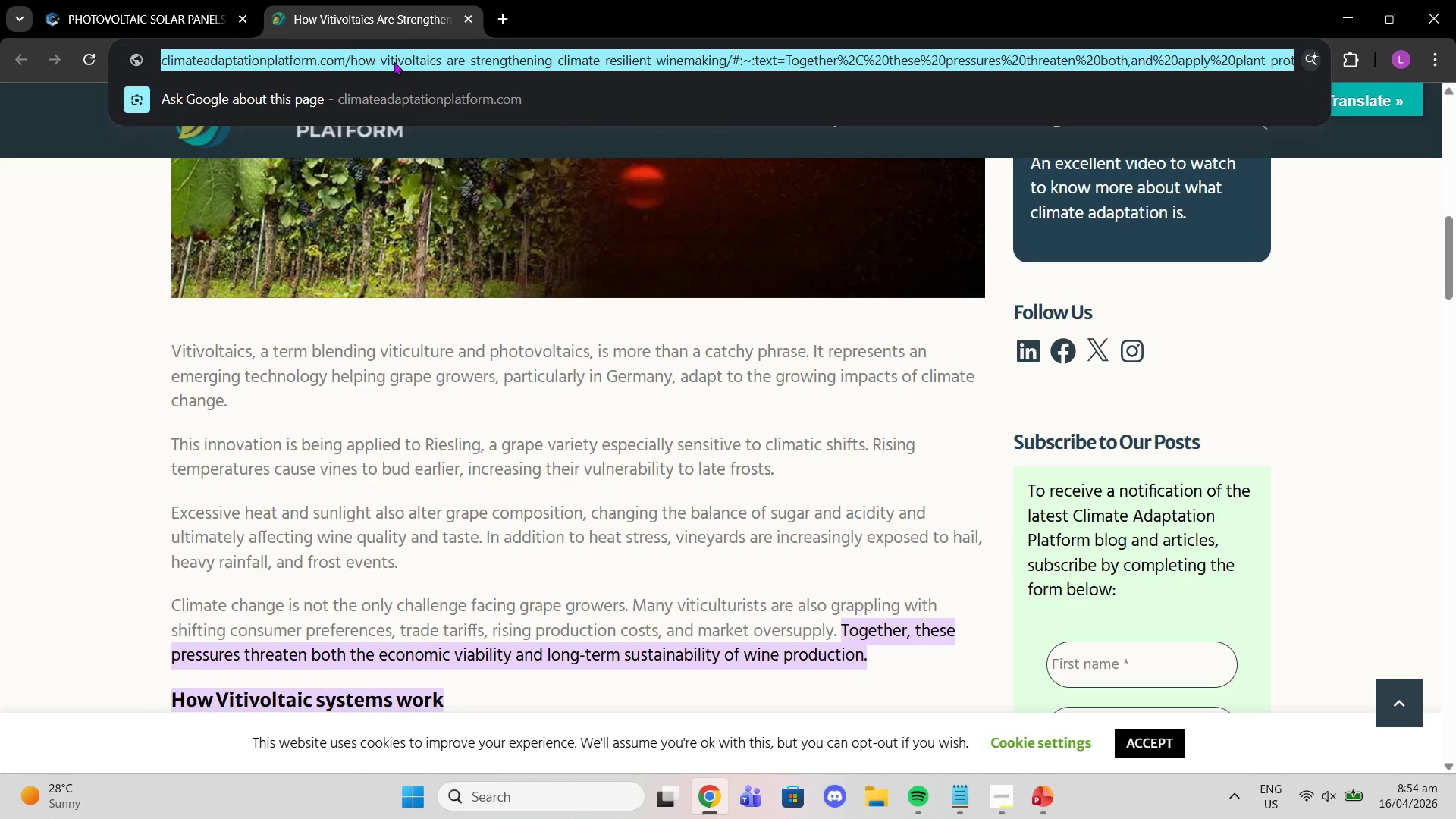 
type(vineayrfd )
key(Backspace)
key(Backspace)
key(Backspace)
key(Backspace)
type(ard cinematic sunset)
 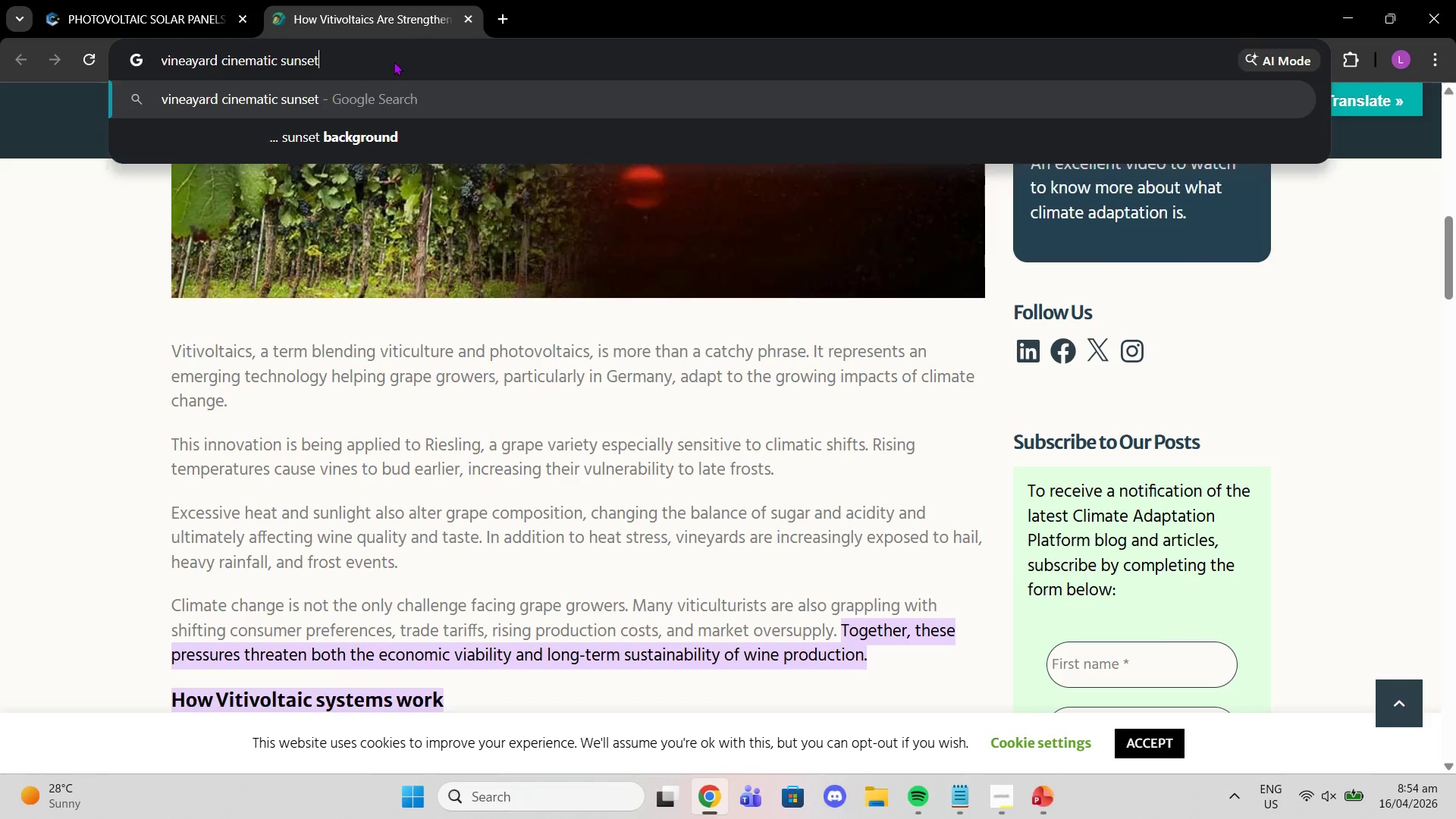 
key(Enter)
 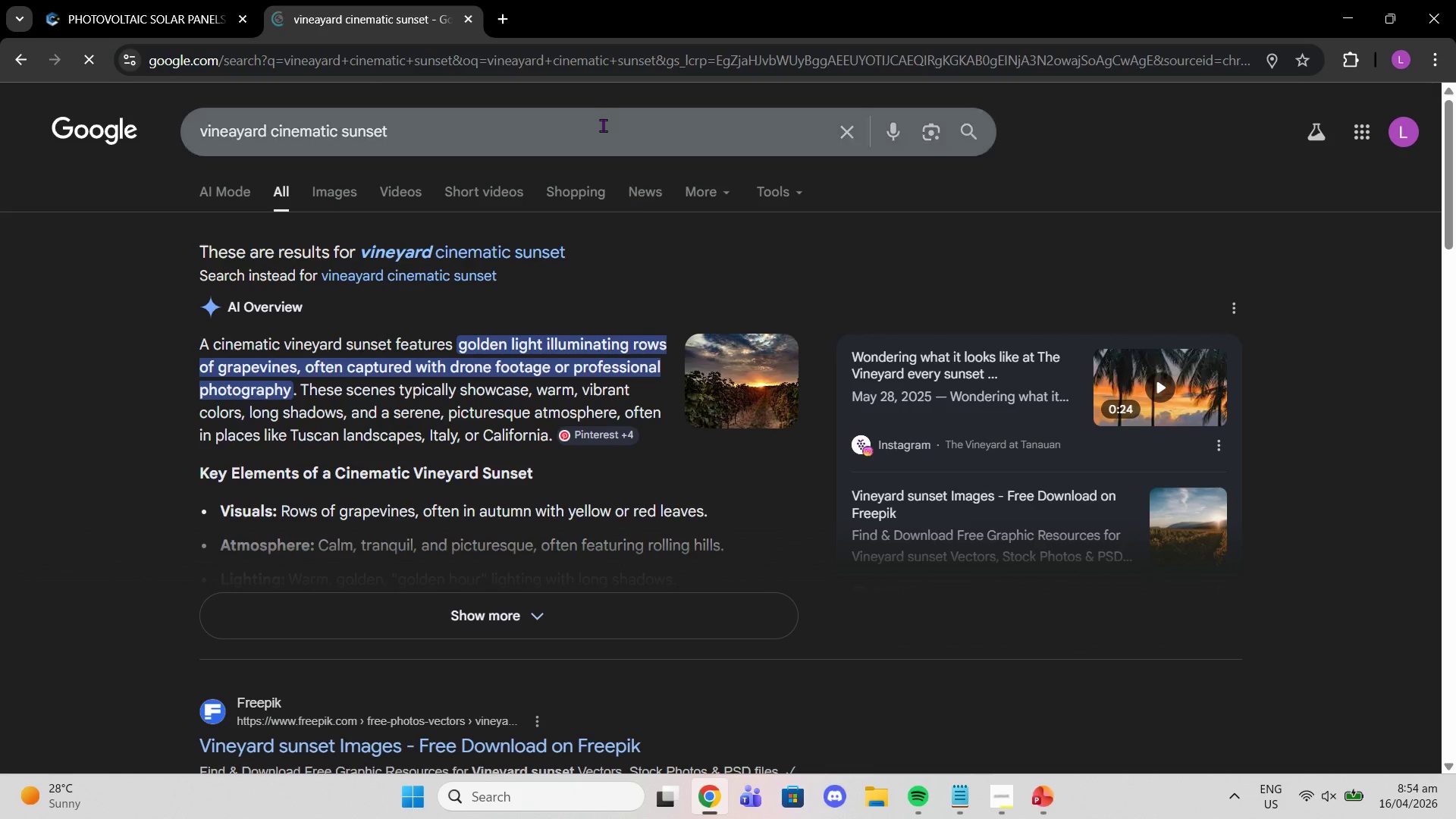 
double_click([463, 240])
 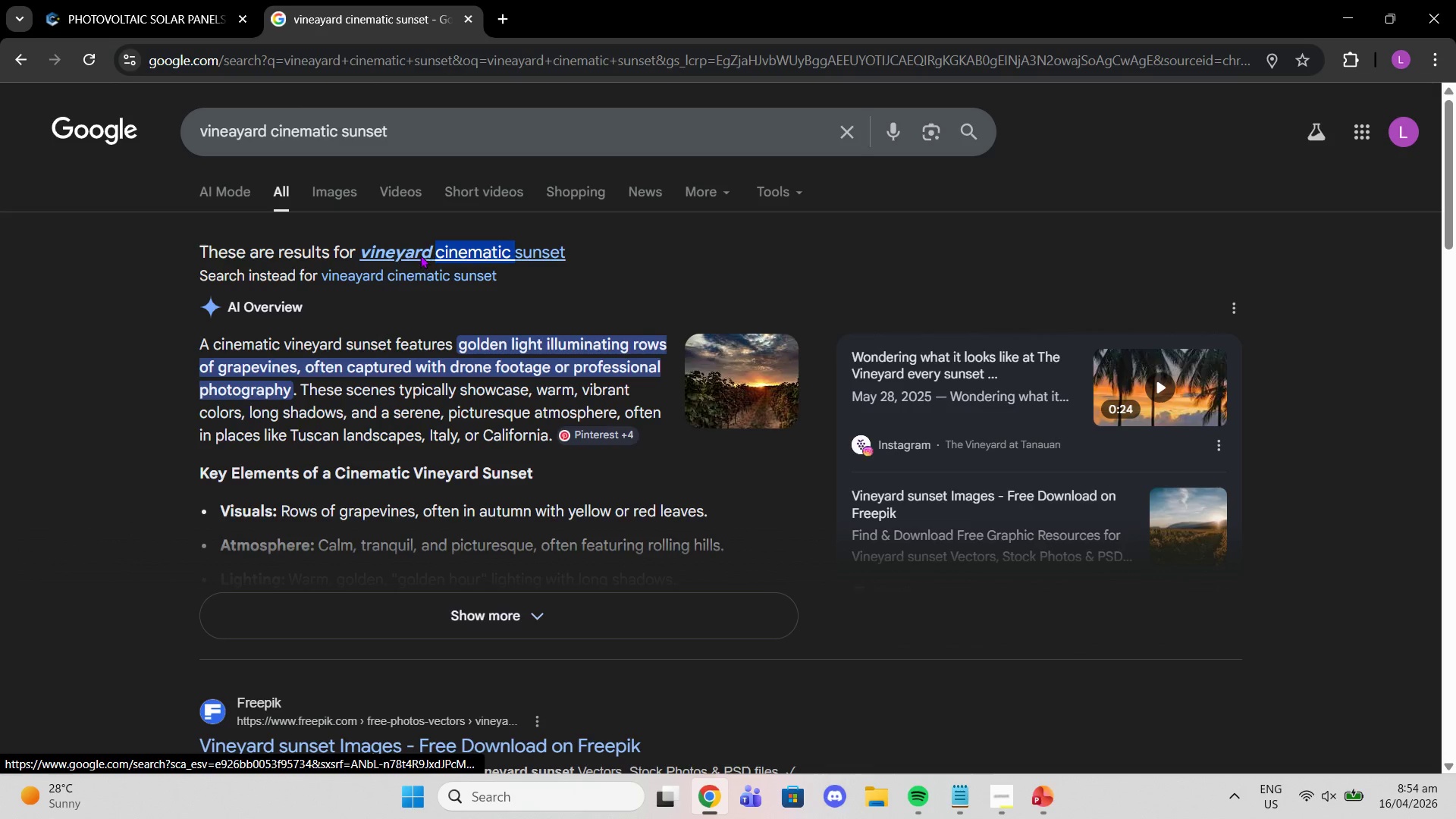 
left_click([413, 243])
 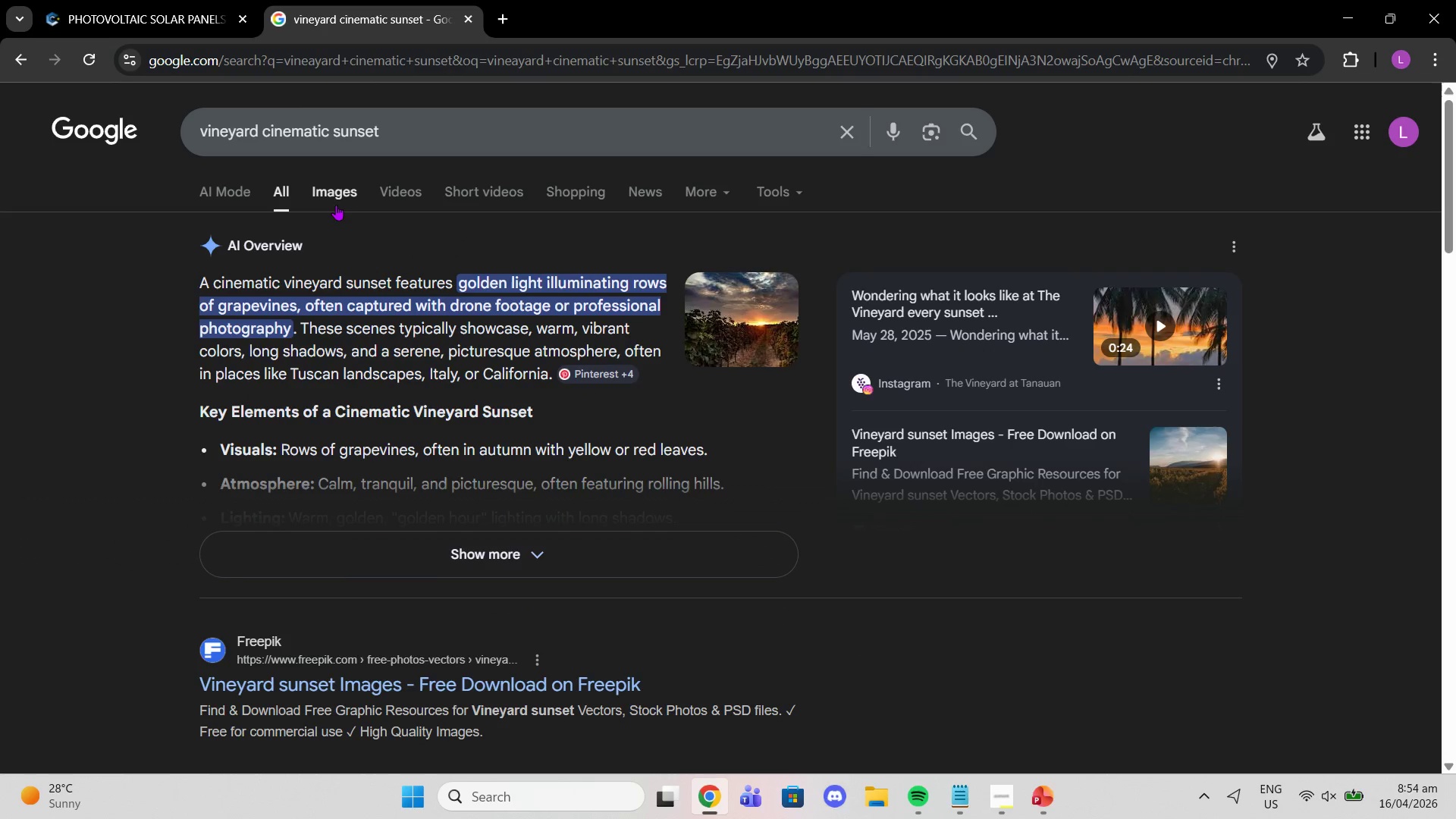 
left_click([331, 193])
 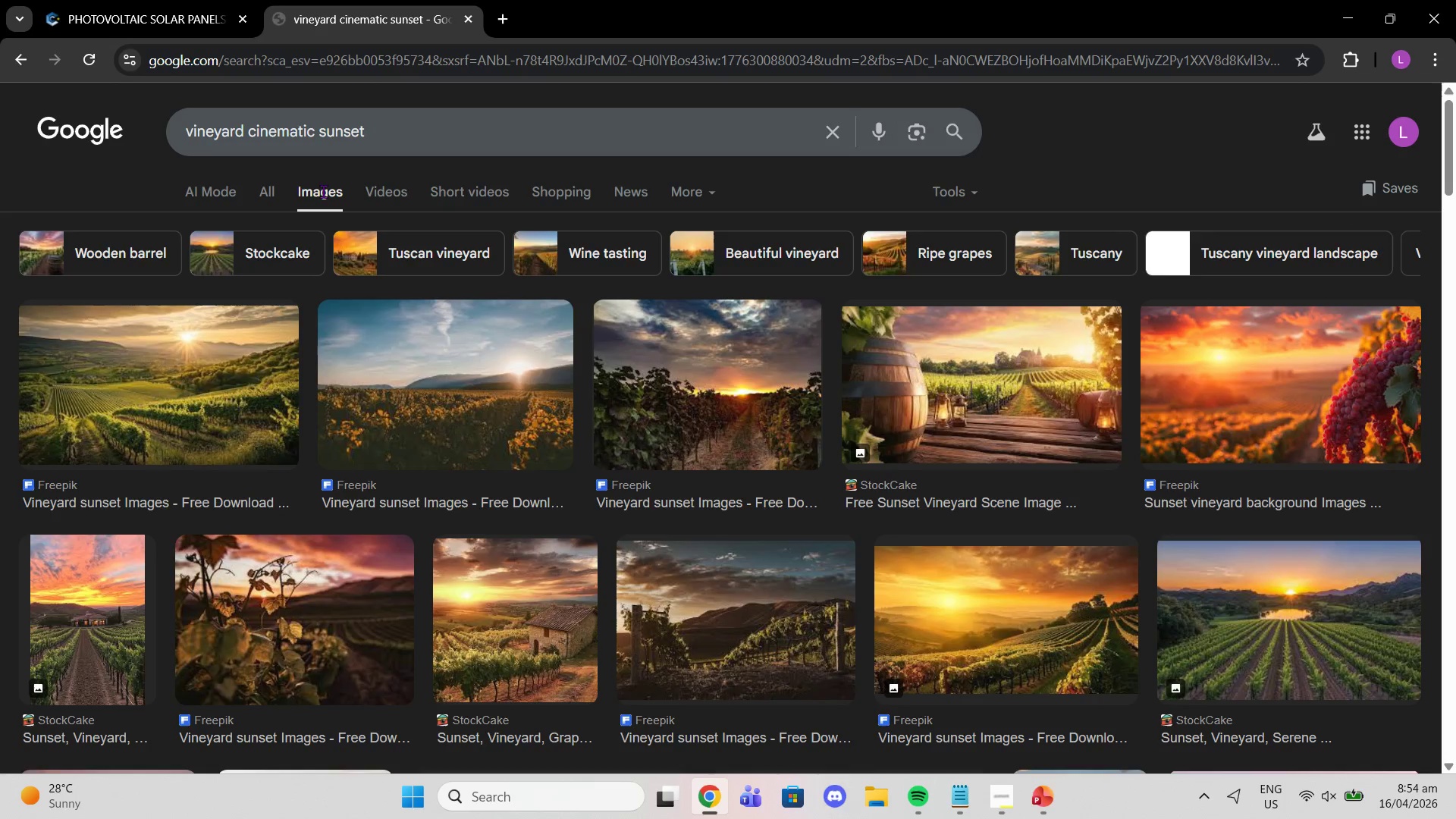 
left_click([172, 442])
 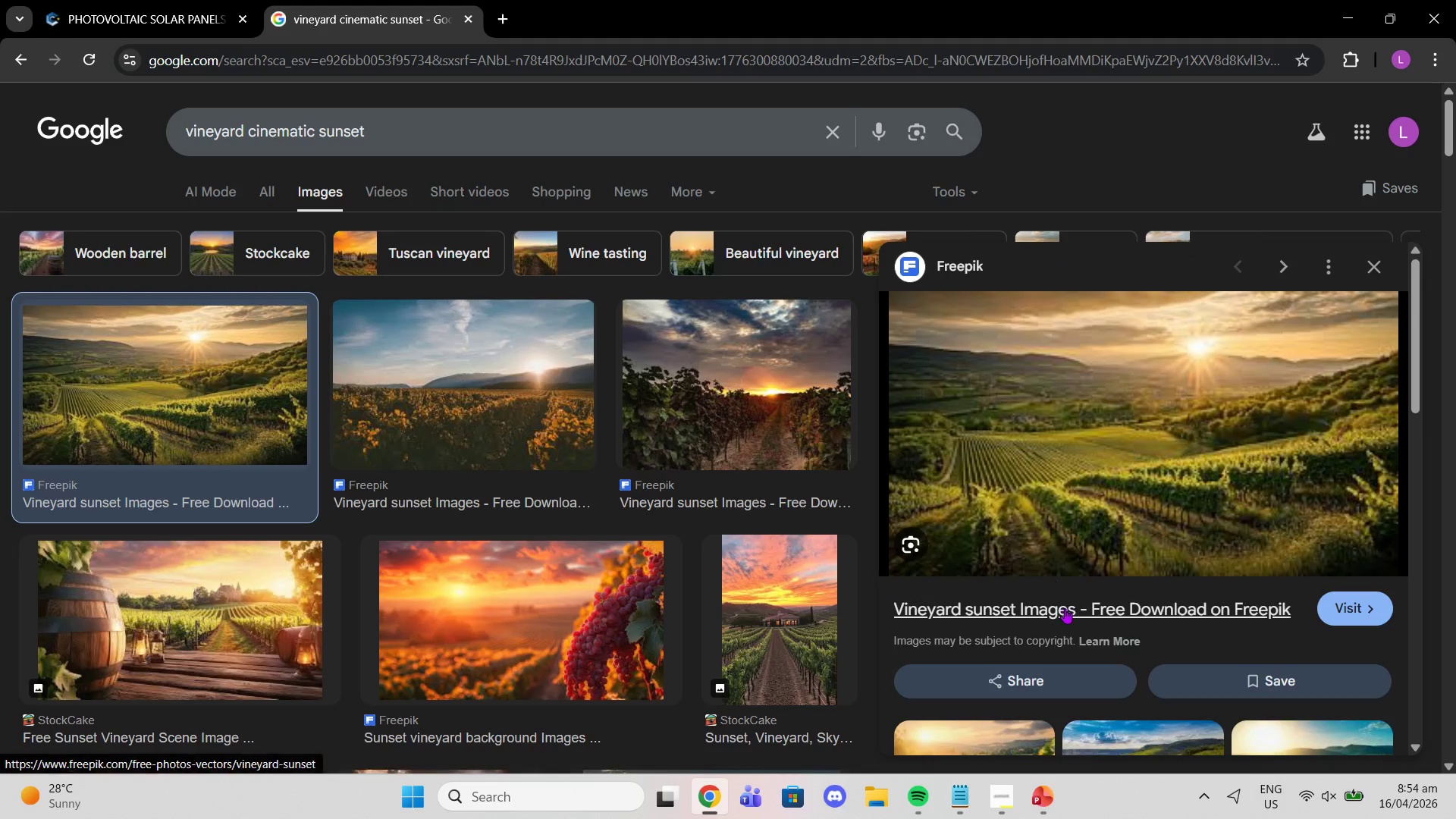 
left_click([1065, 608])
 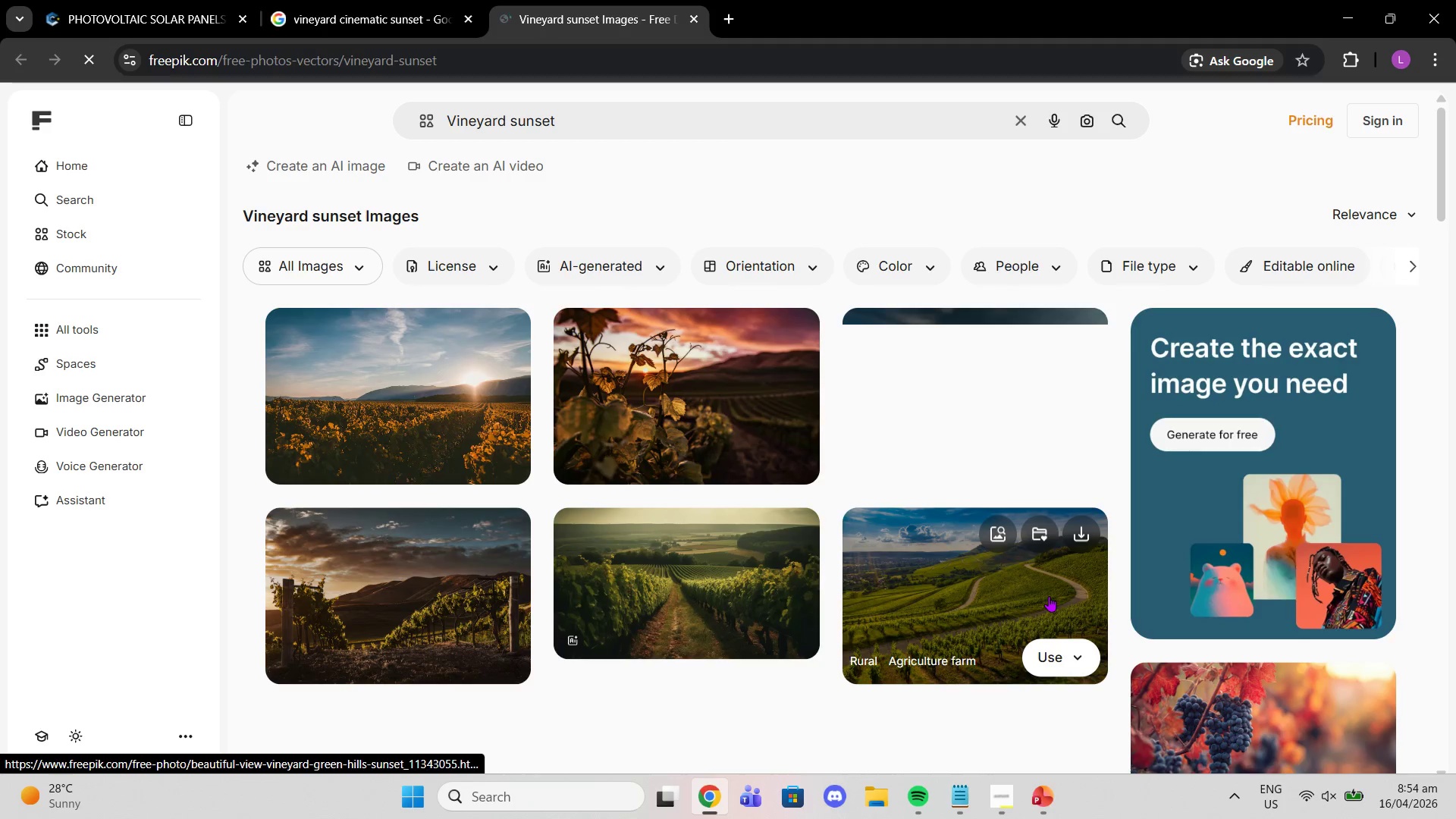 
left_click([632, 531])
 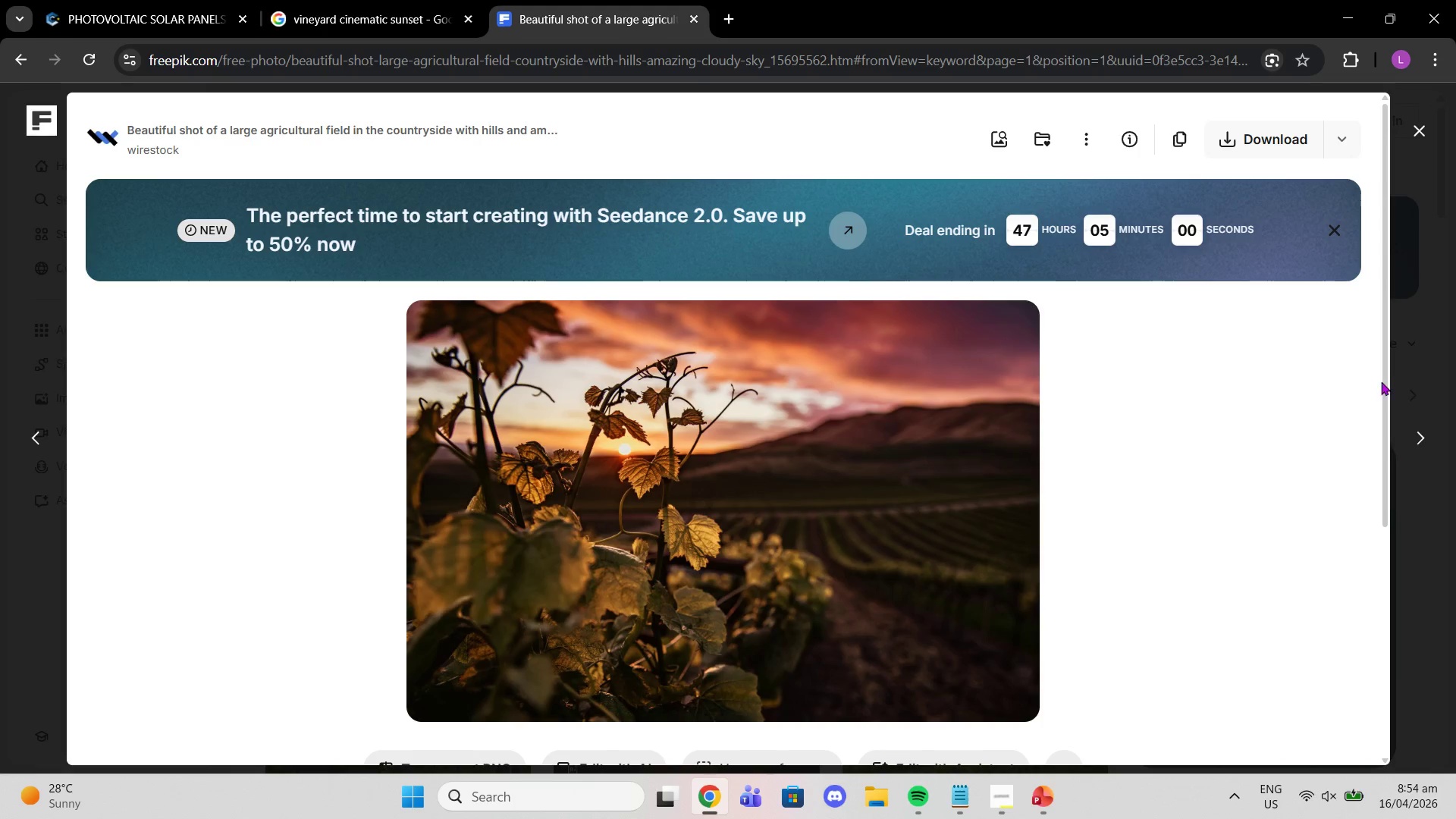 
wait(5.5)
 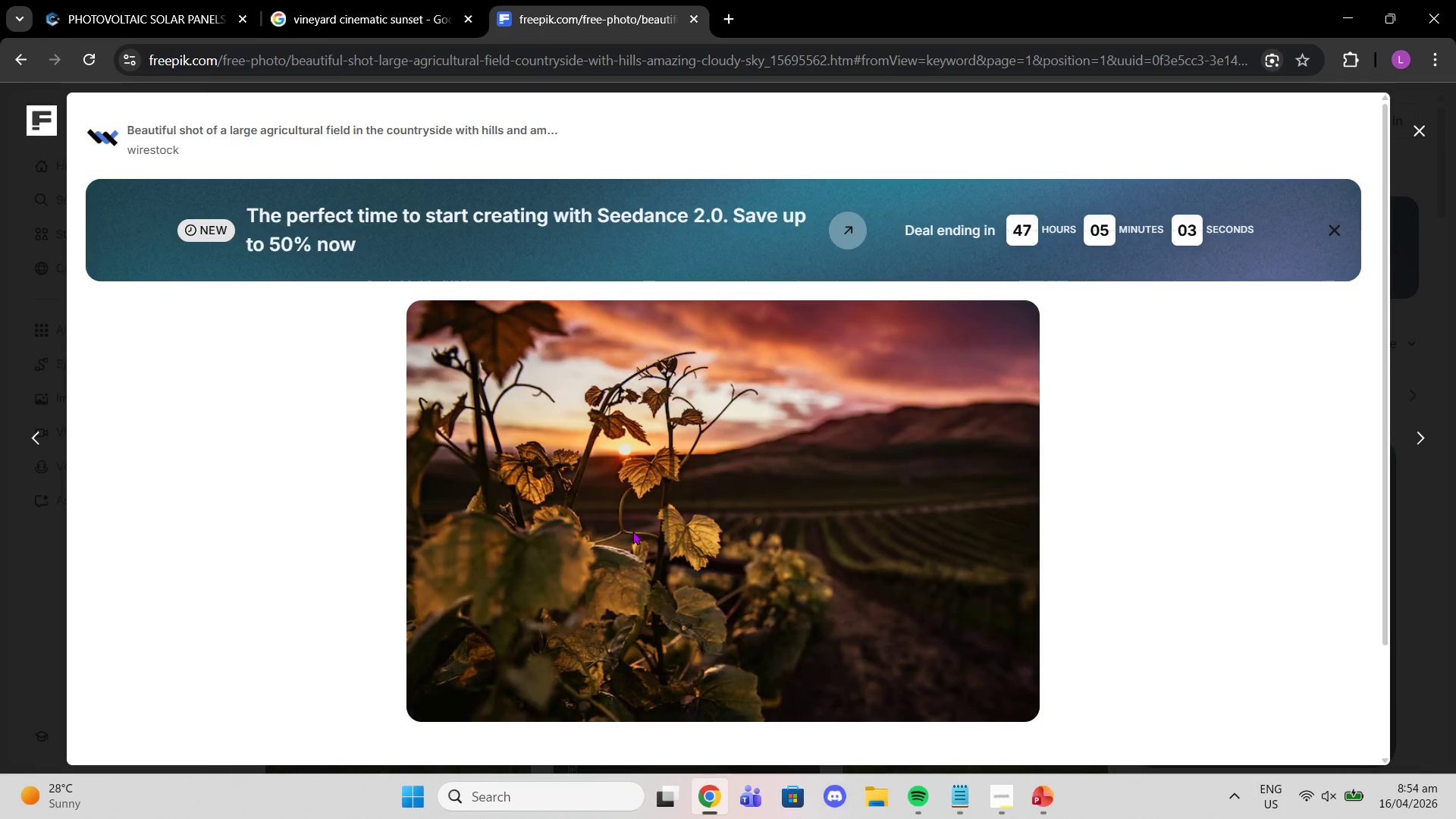 
left_click([1414, 133])
 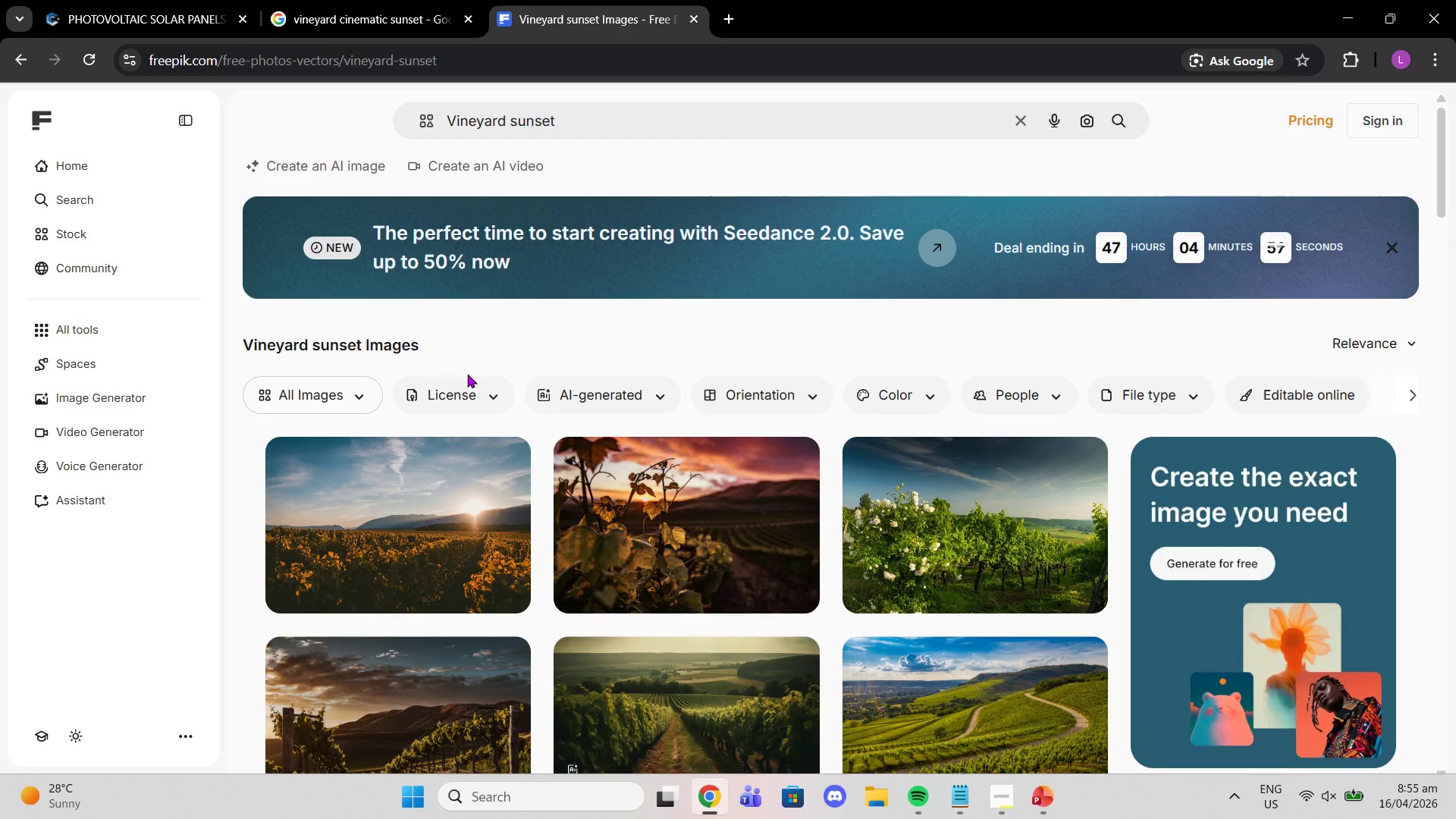 
left_click([467, 403])
 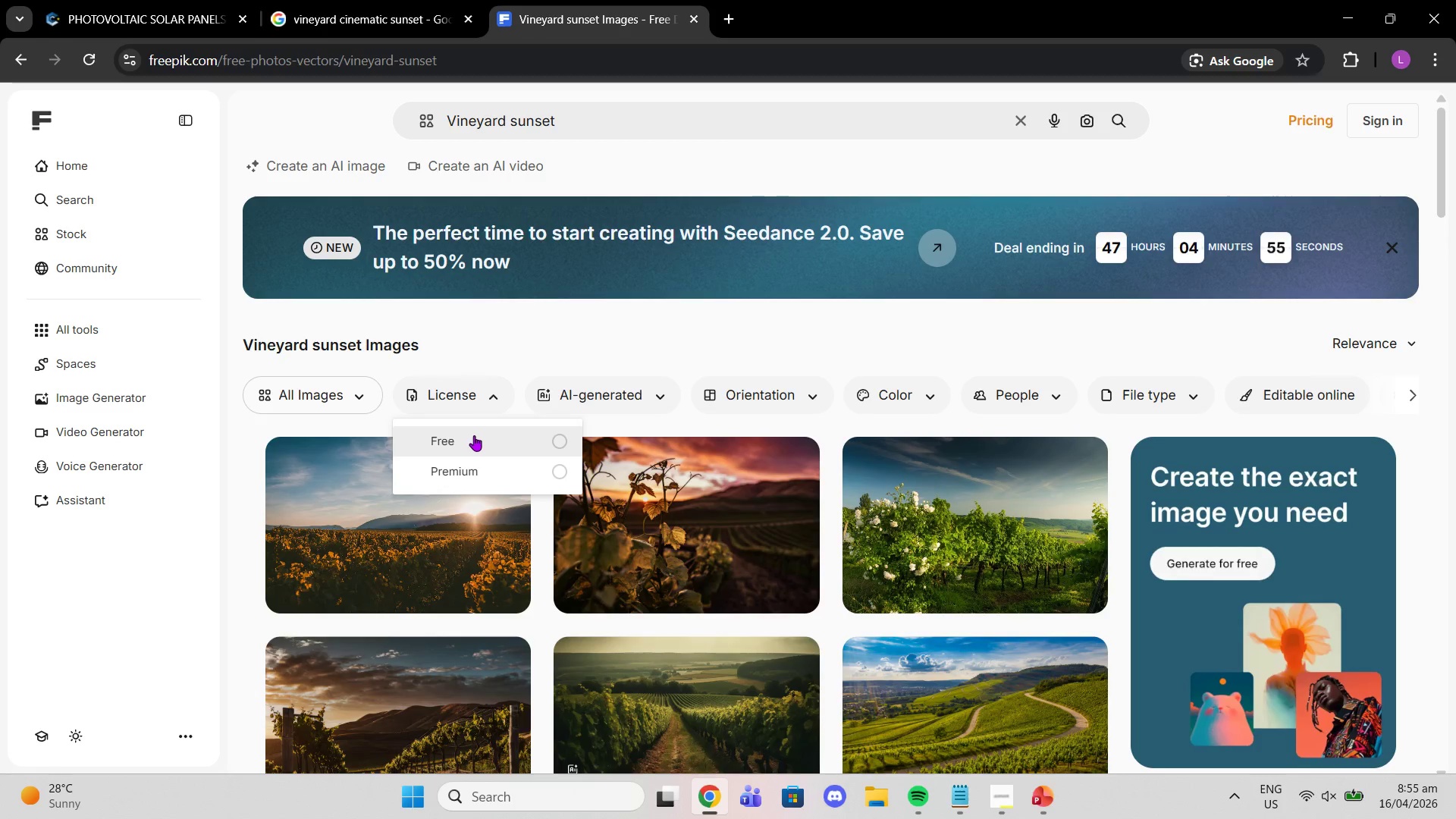 
left_click([474, 438])
 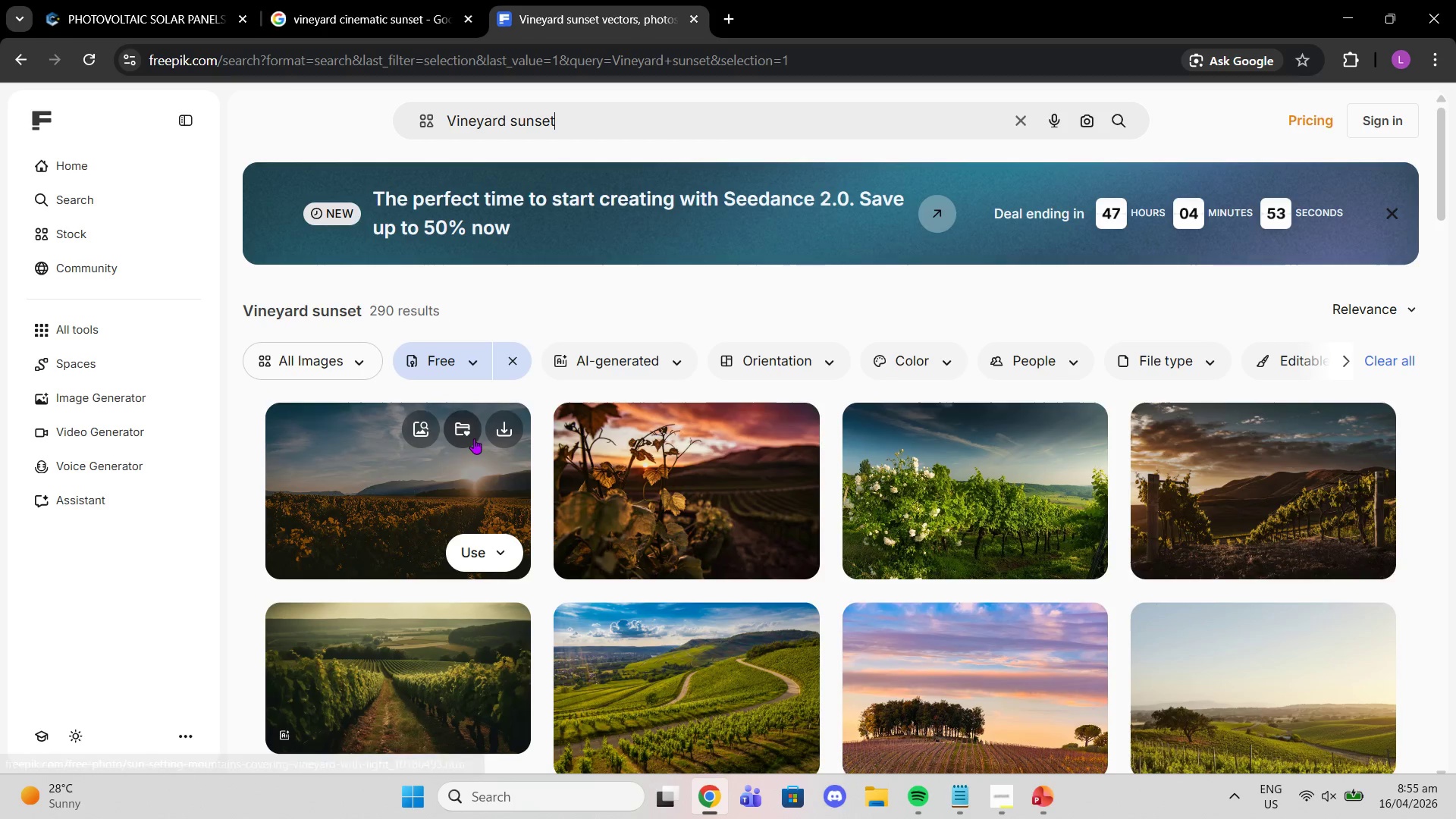 
left_click([479, 499])
 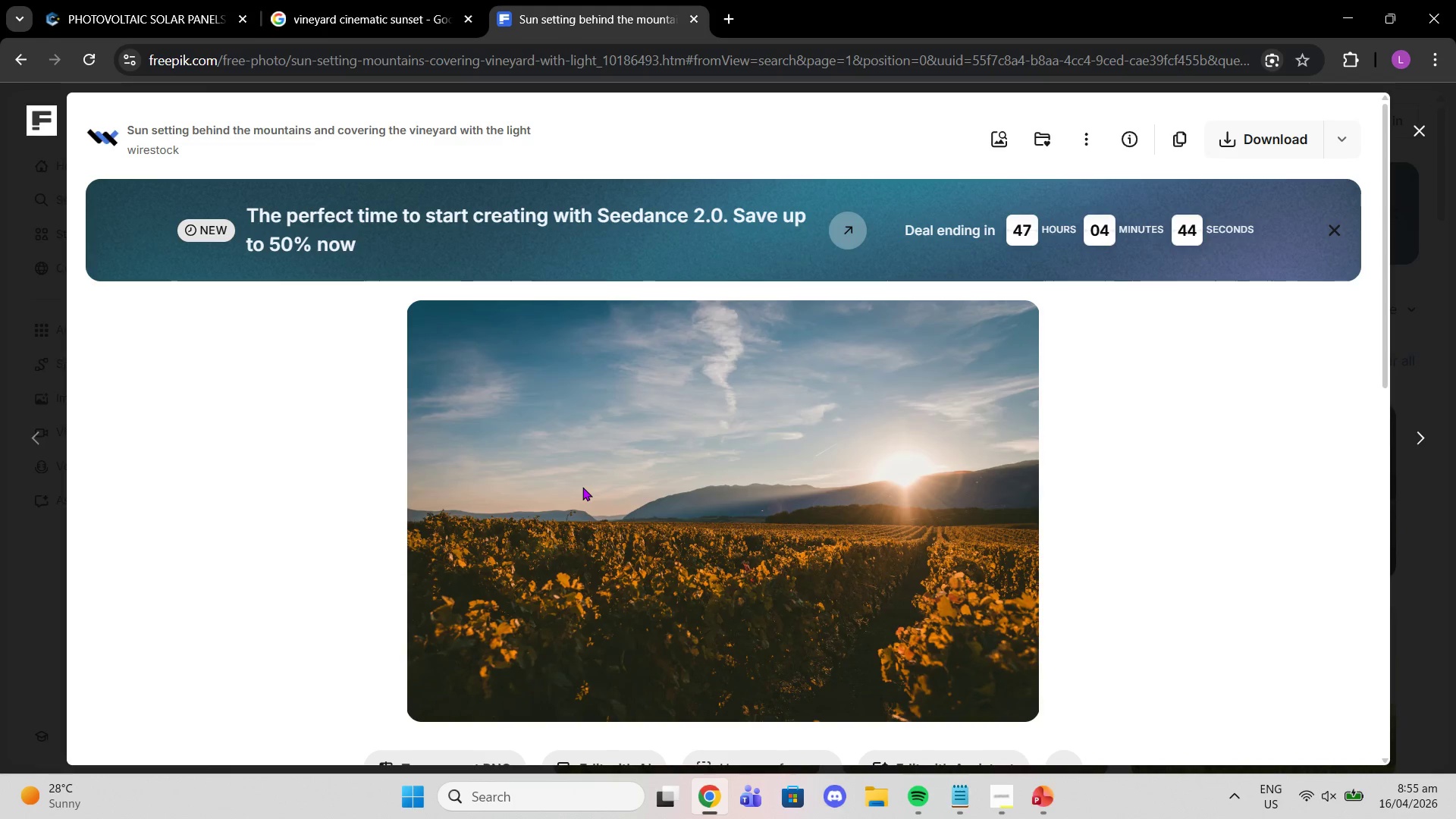 
wait(13.03)
 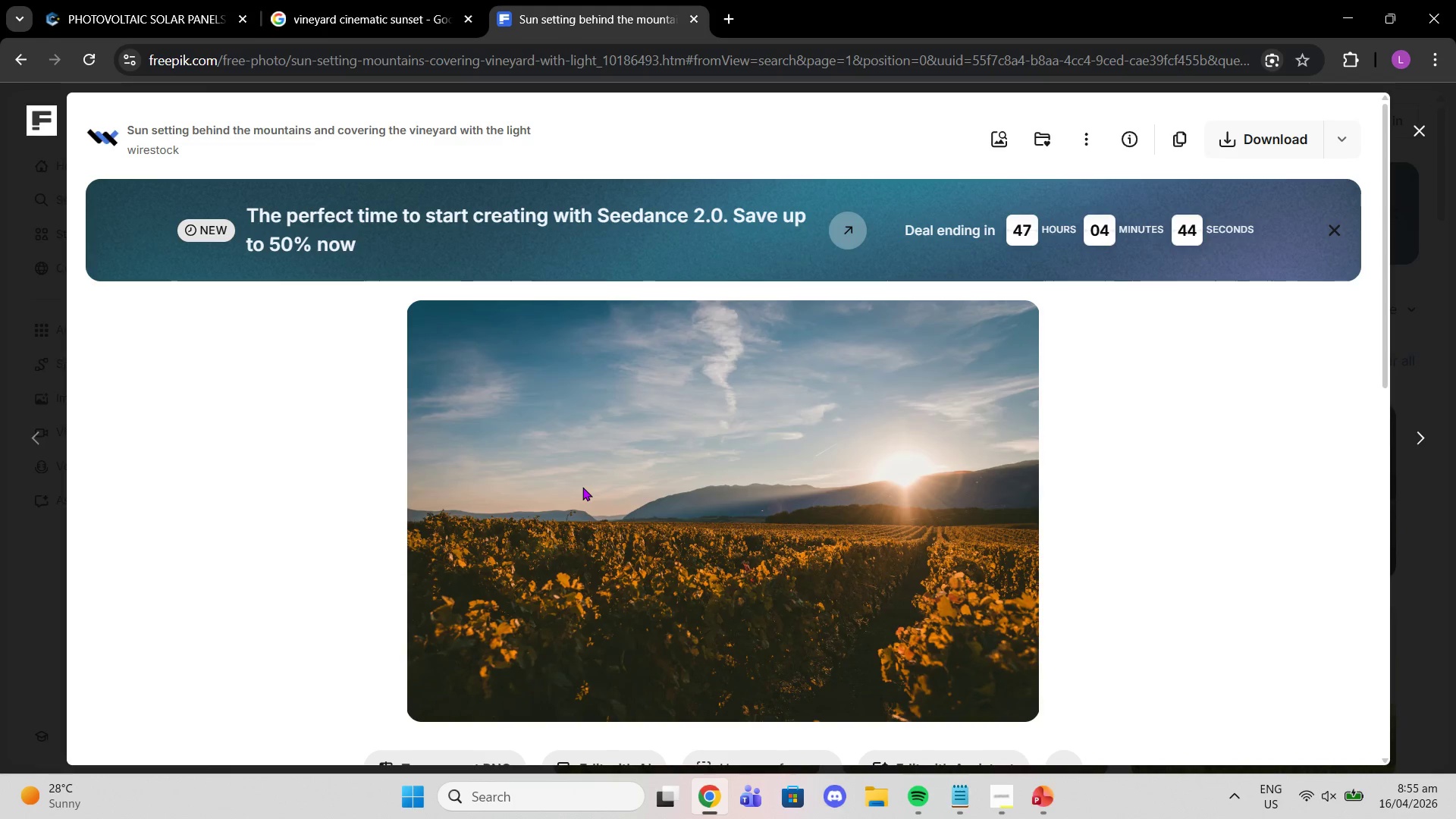 
scroll: coordinate [1015, 329], scroll_direction: down, amount: 7.0
 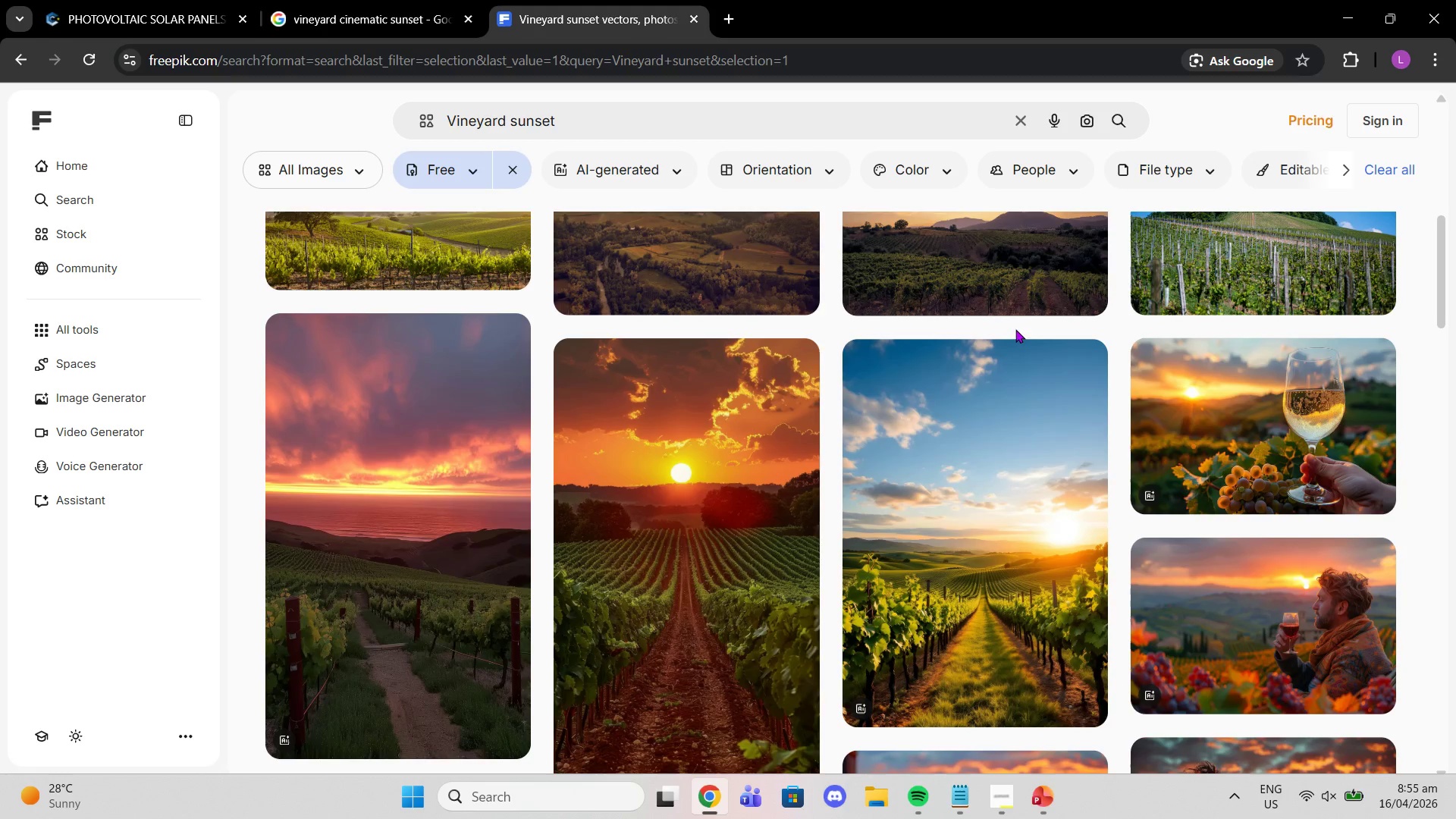 
scroll: coordinate [1006, 322], scroll_direction: up, amount: 7.0
 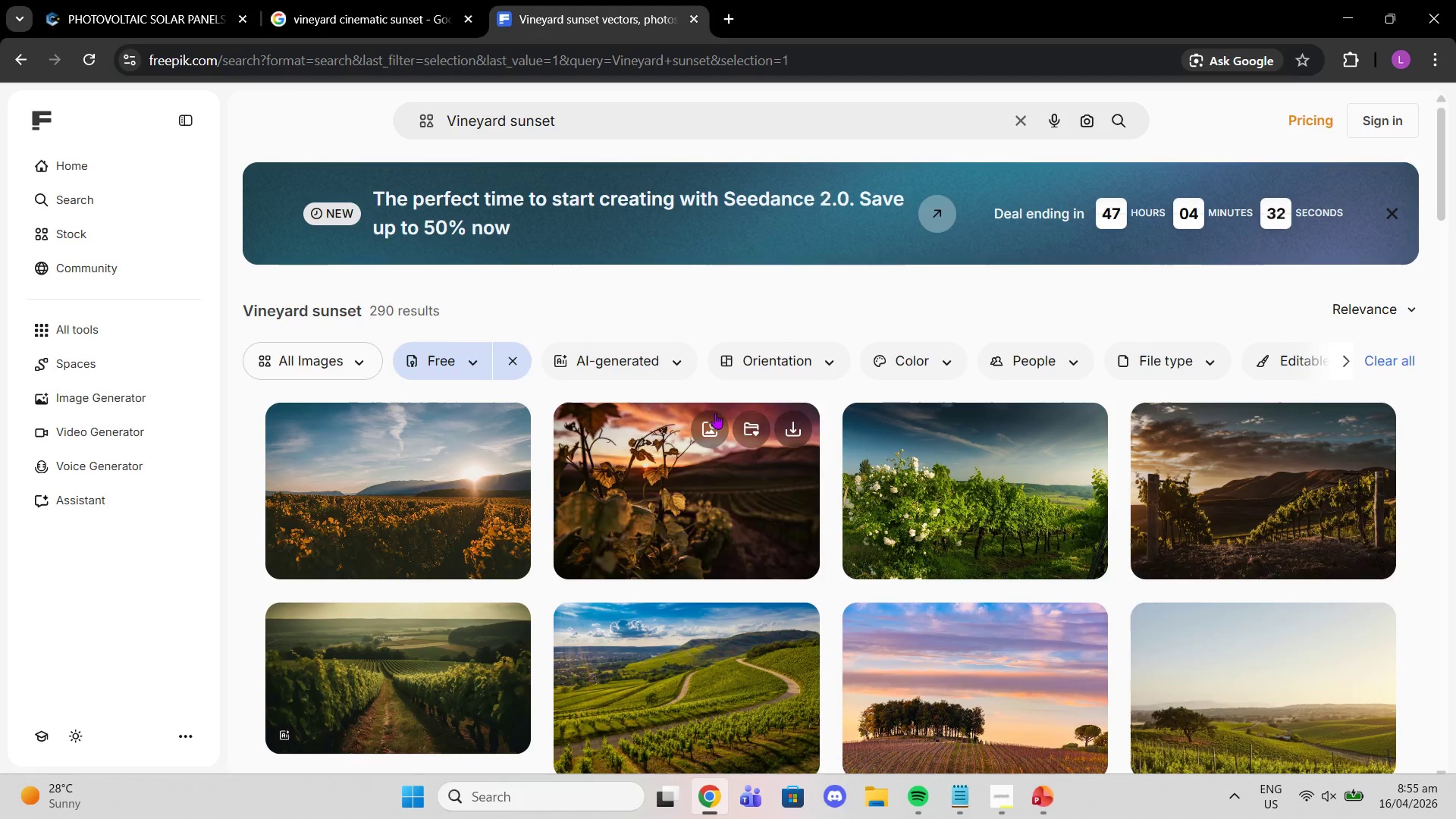 
left_click([717, 414])
 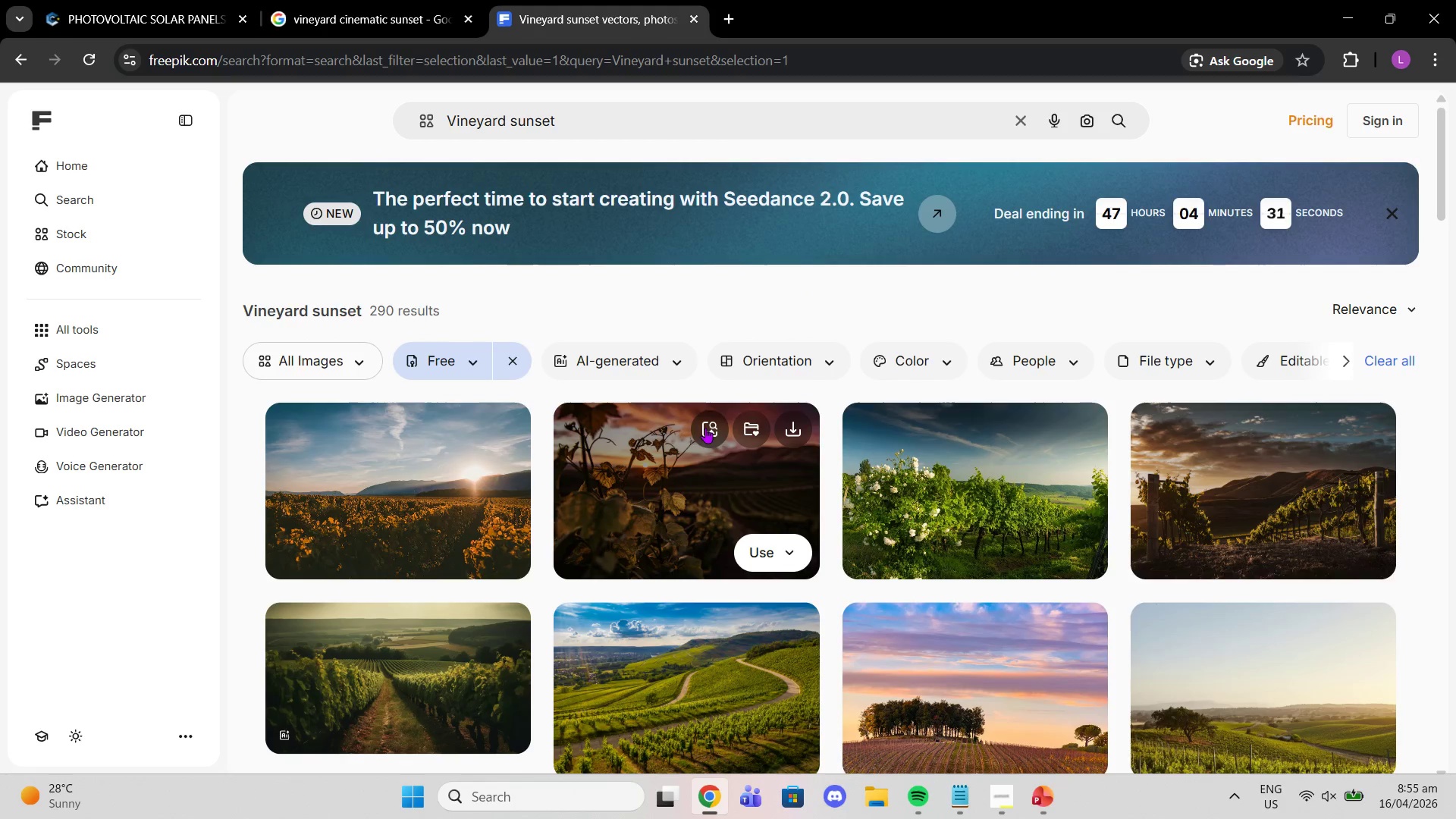 
left_click([661, 470])
 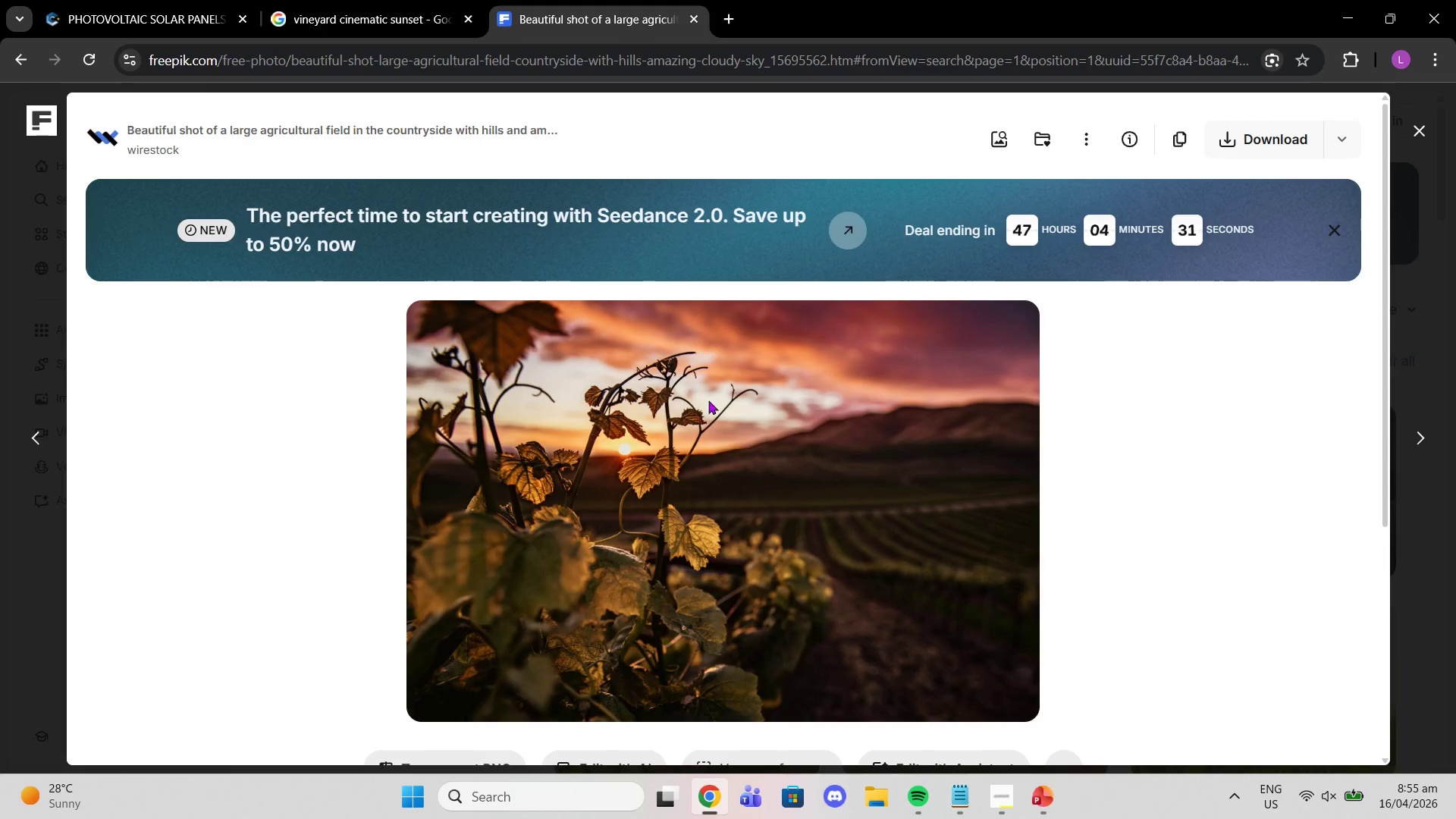 
scroll: coordinate [711, 398], scroll_direction: down, amount: 3.0
 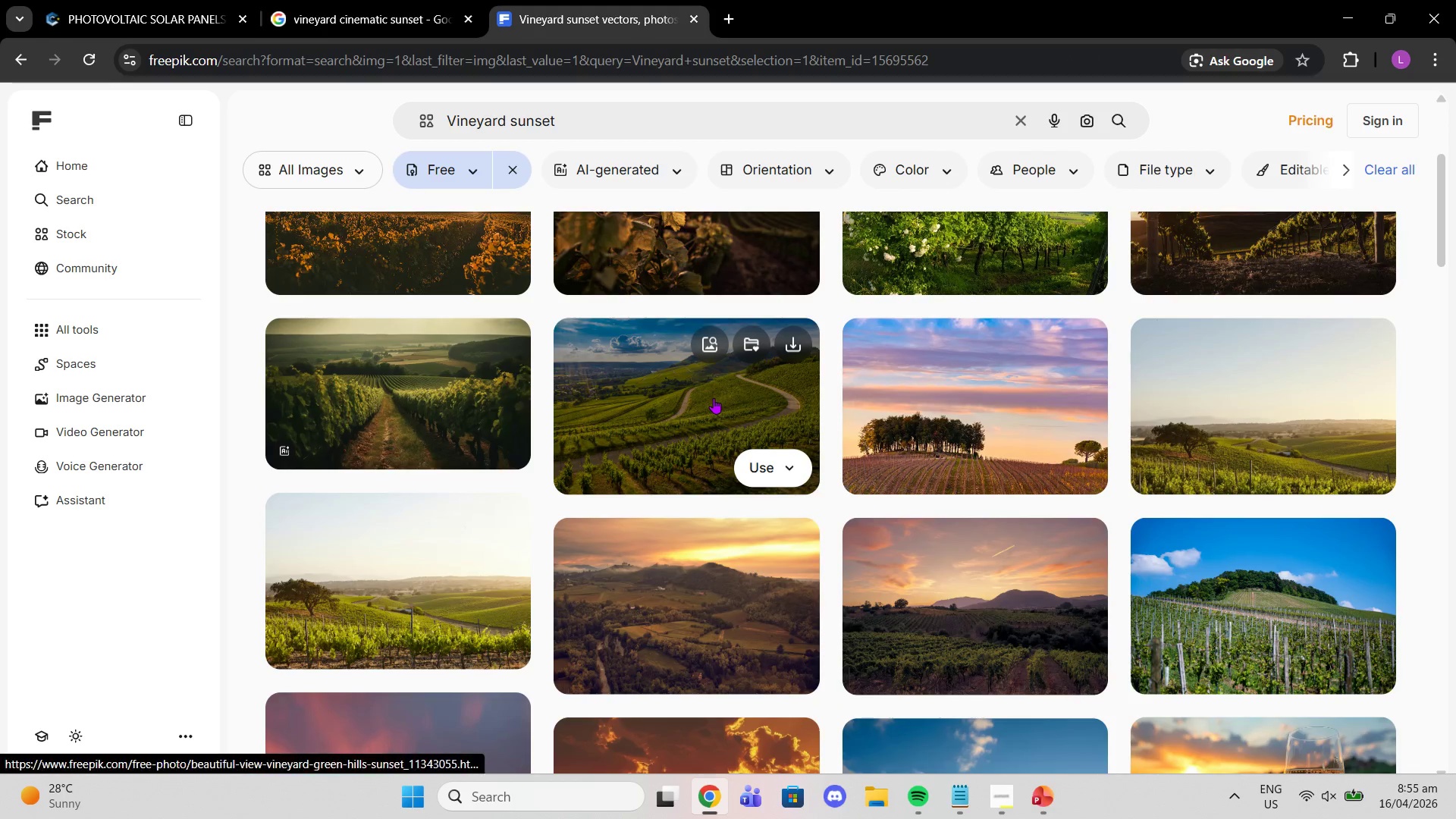 
scroll: coordinate [714, 398], scroll_direction: up, amount: 1.0
 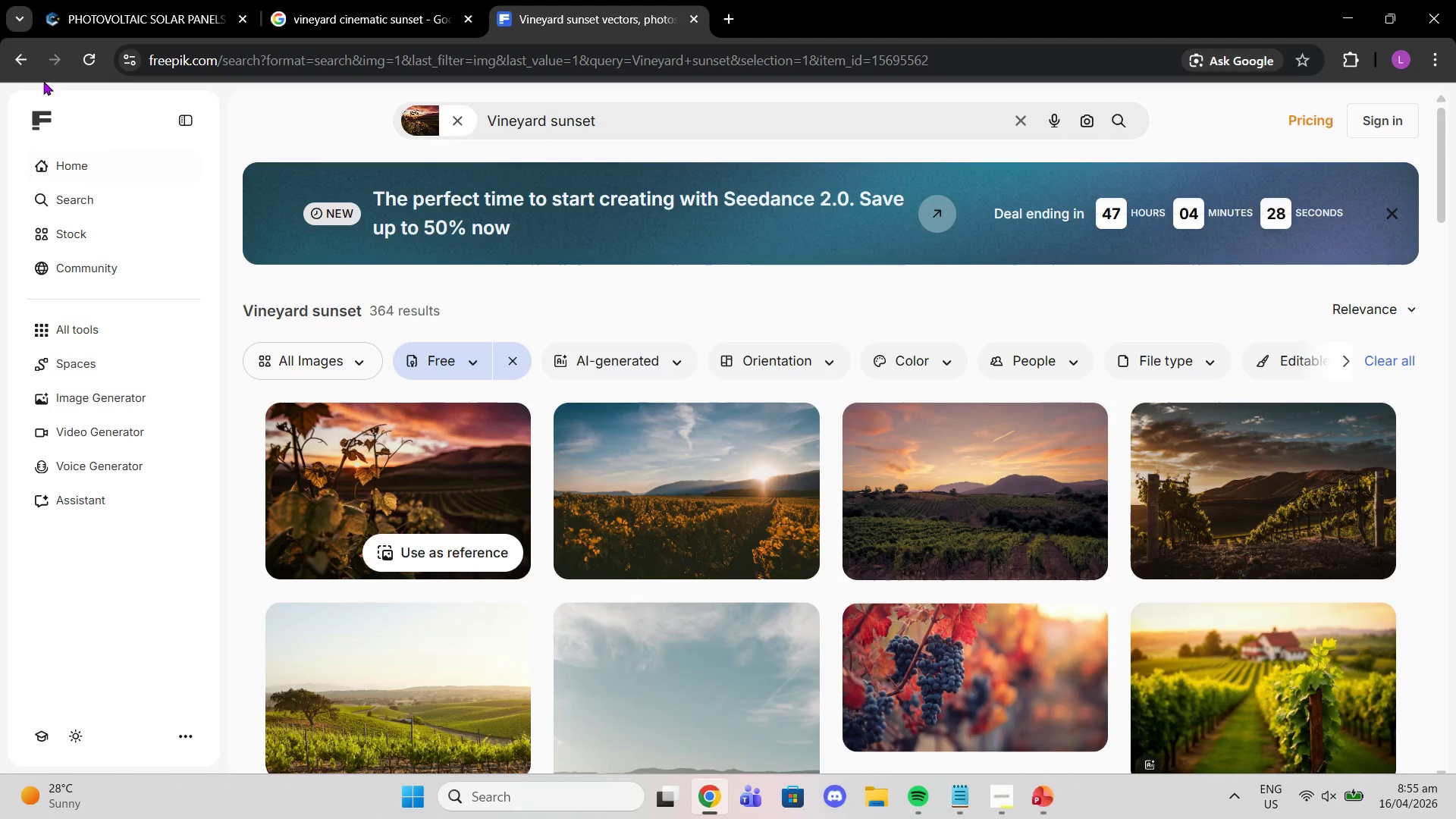 
left_click([16, 71])
 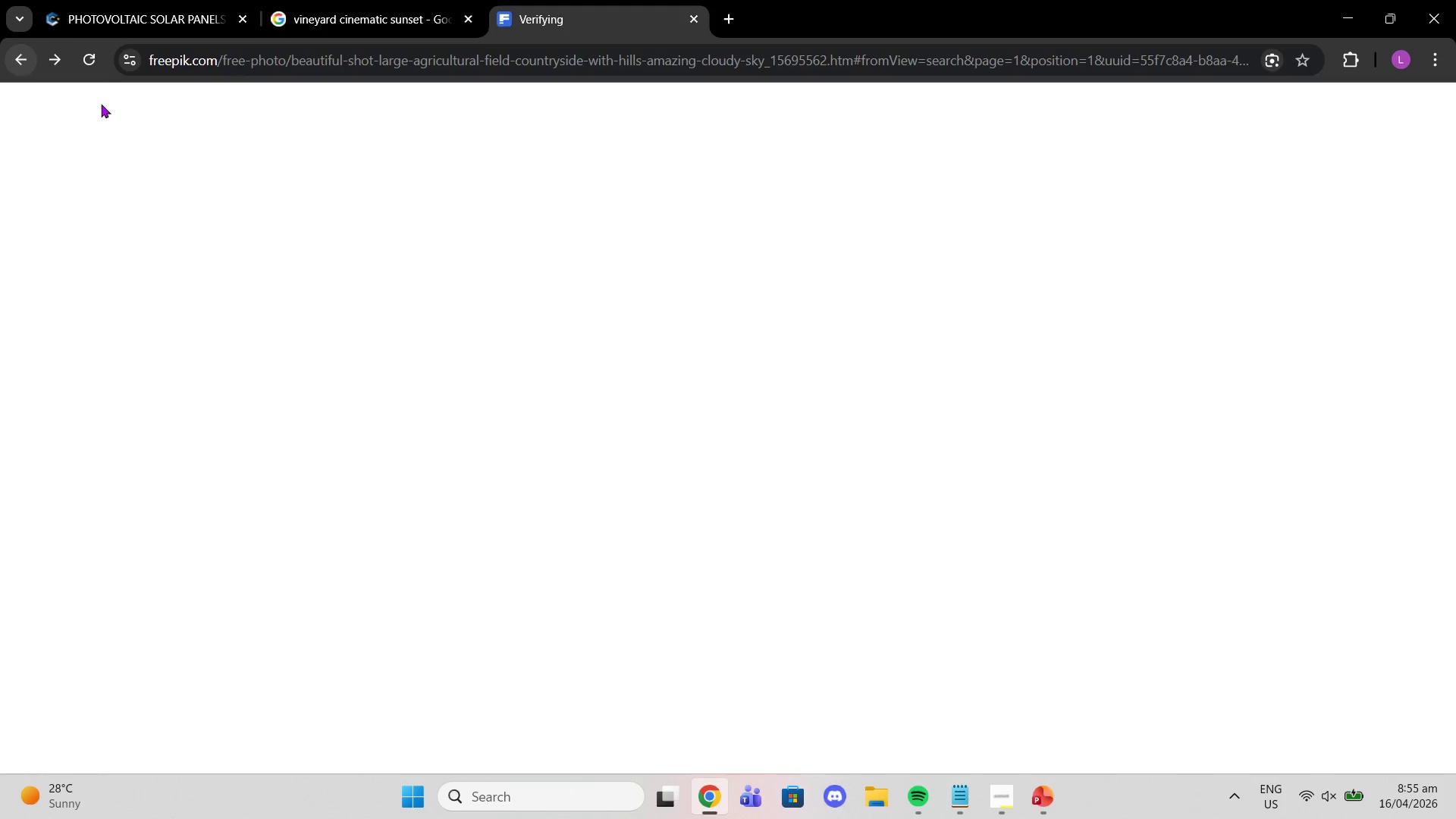 
left_click([999, 781])
 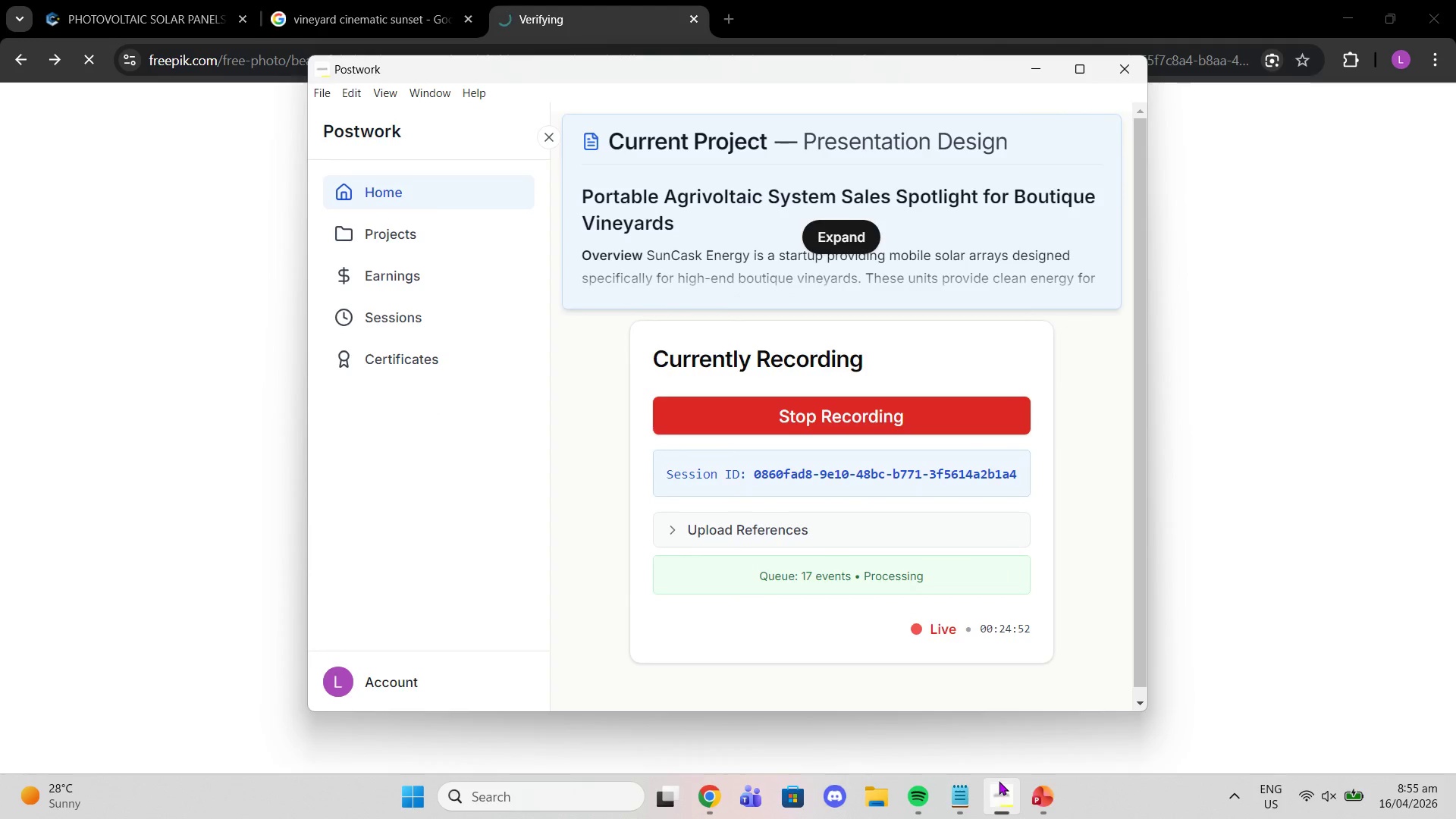 
left_click([999, 781])
 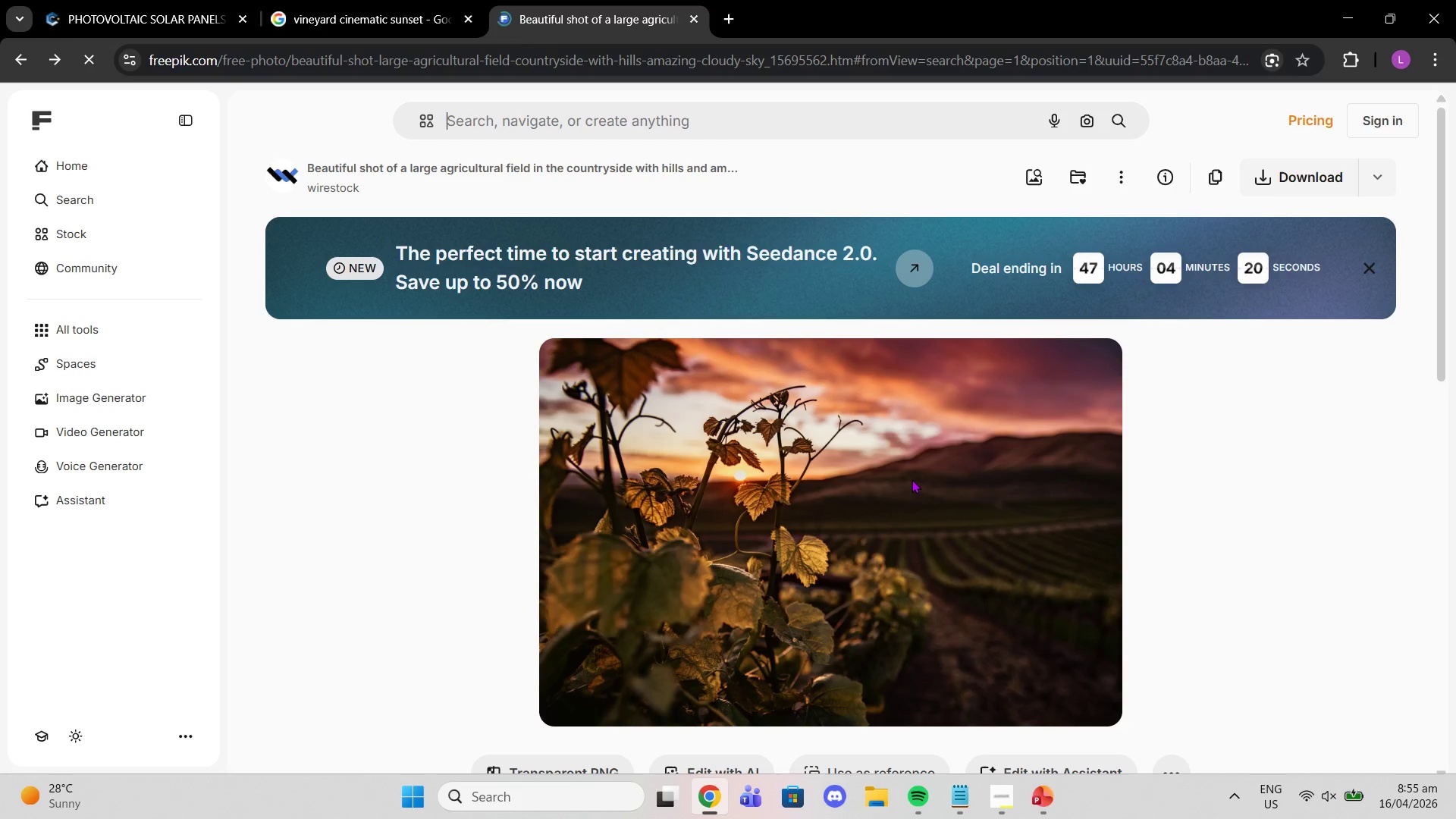 
scroll: coordinate [912, 475], scroll_direction: down, amount: 1.0
 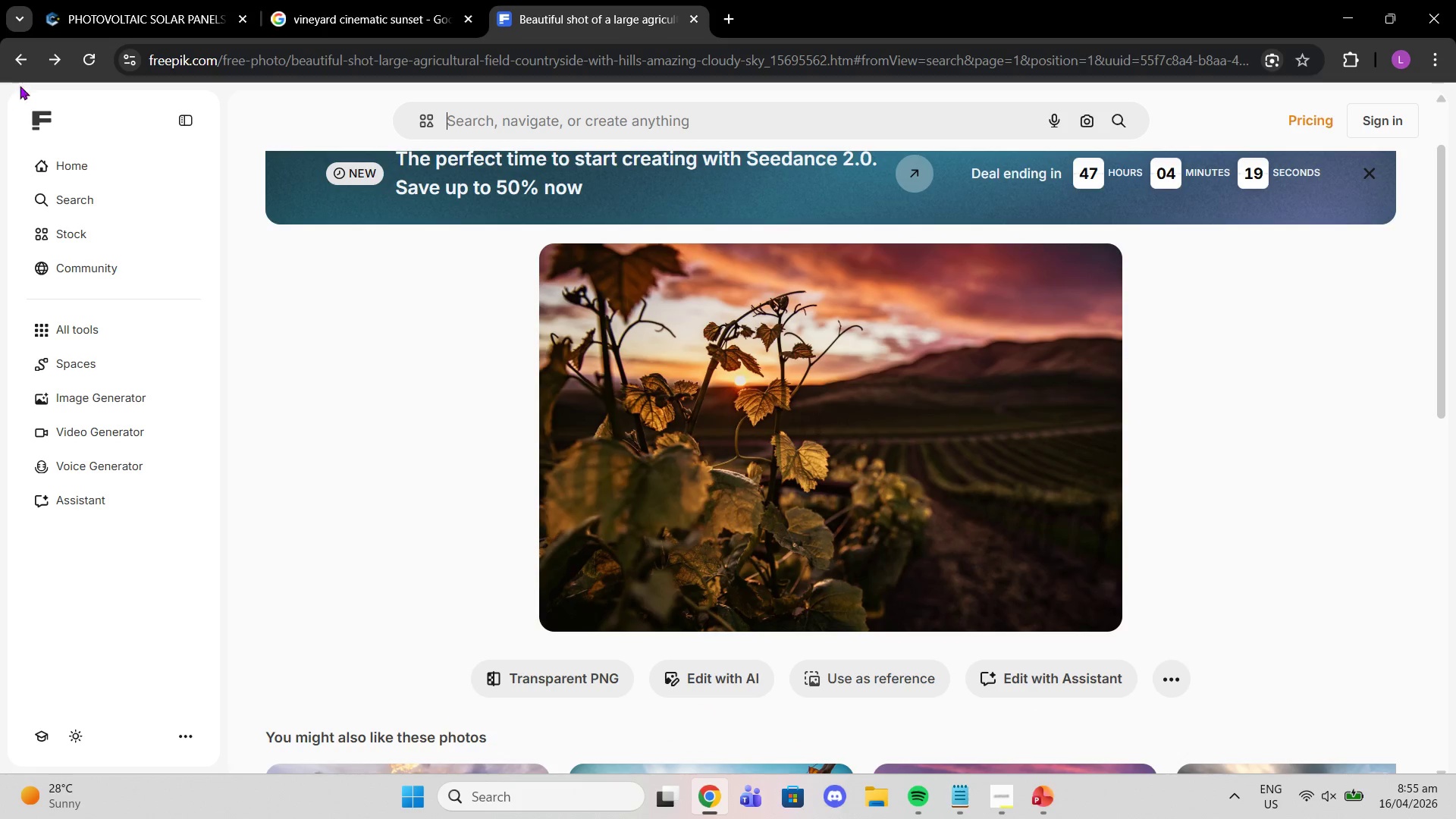 
left_click([21, 67])
 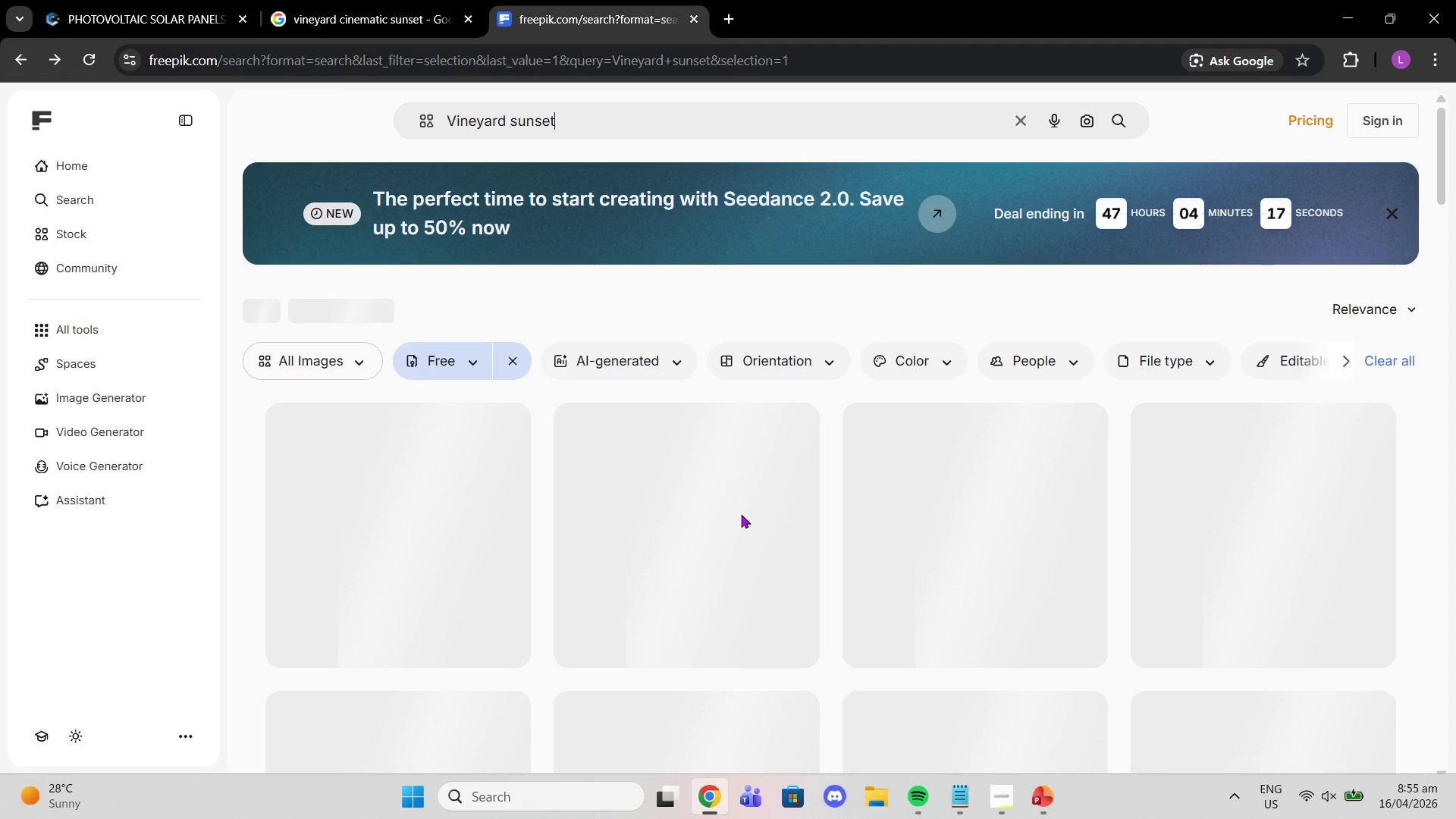 
scroll: coordinate [759, 462], scroll_direction: down, amount: 10.0
 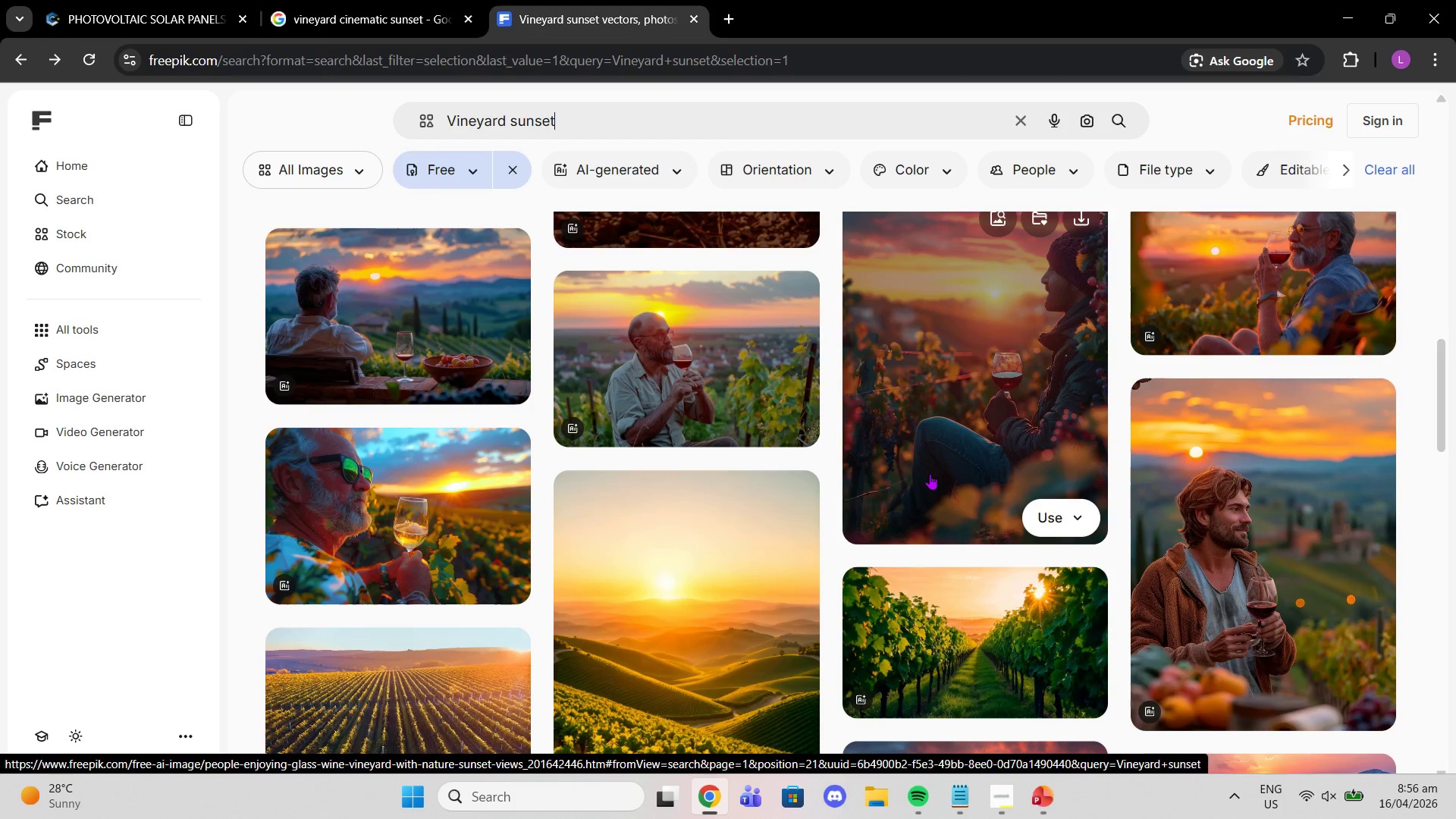 
wait(42.95)
 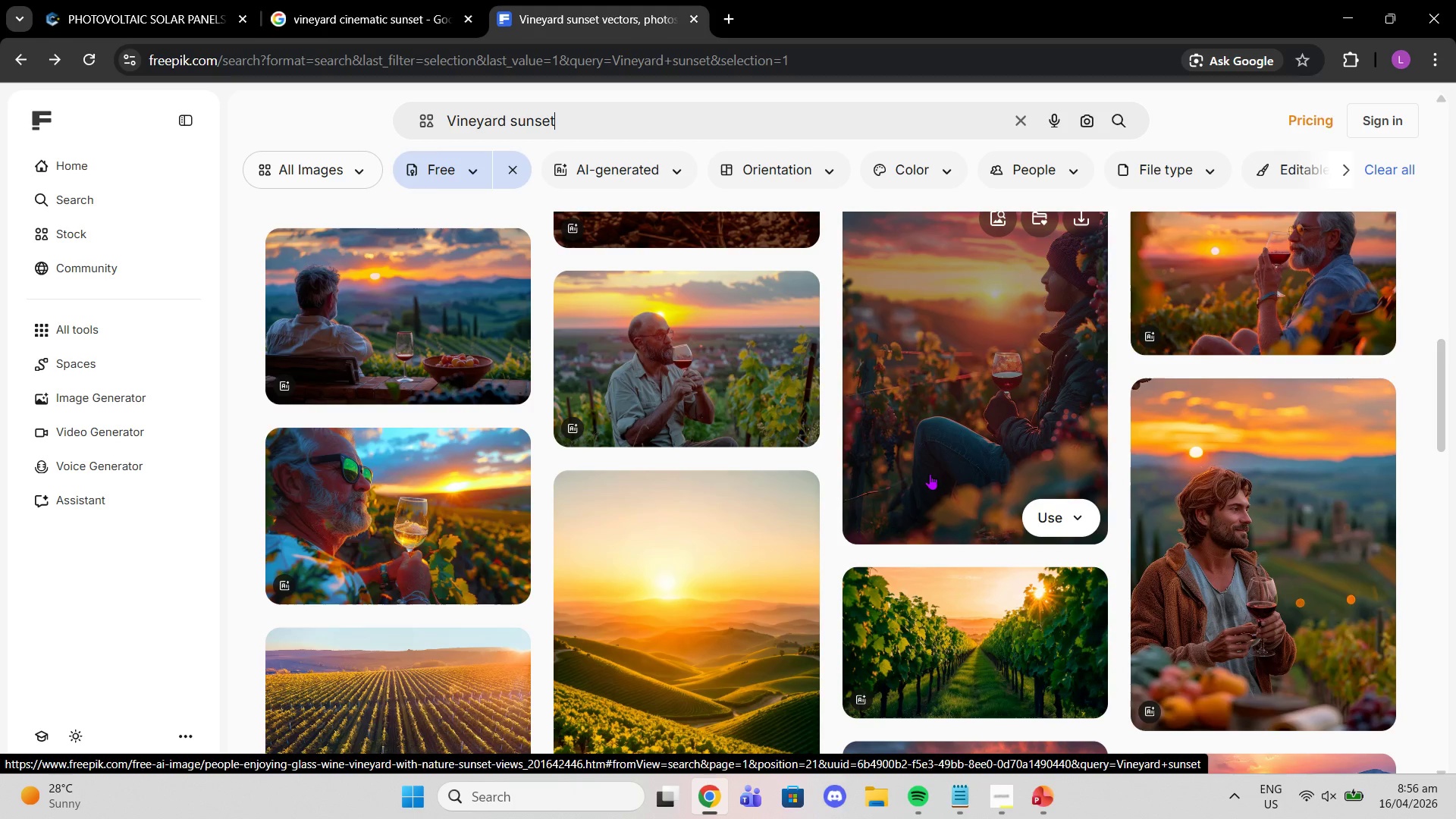 
scroll: coordinate [513, 593], scroll_direction: down, amount: 15.0
 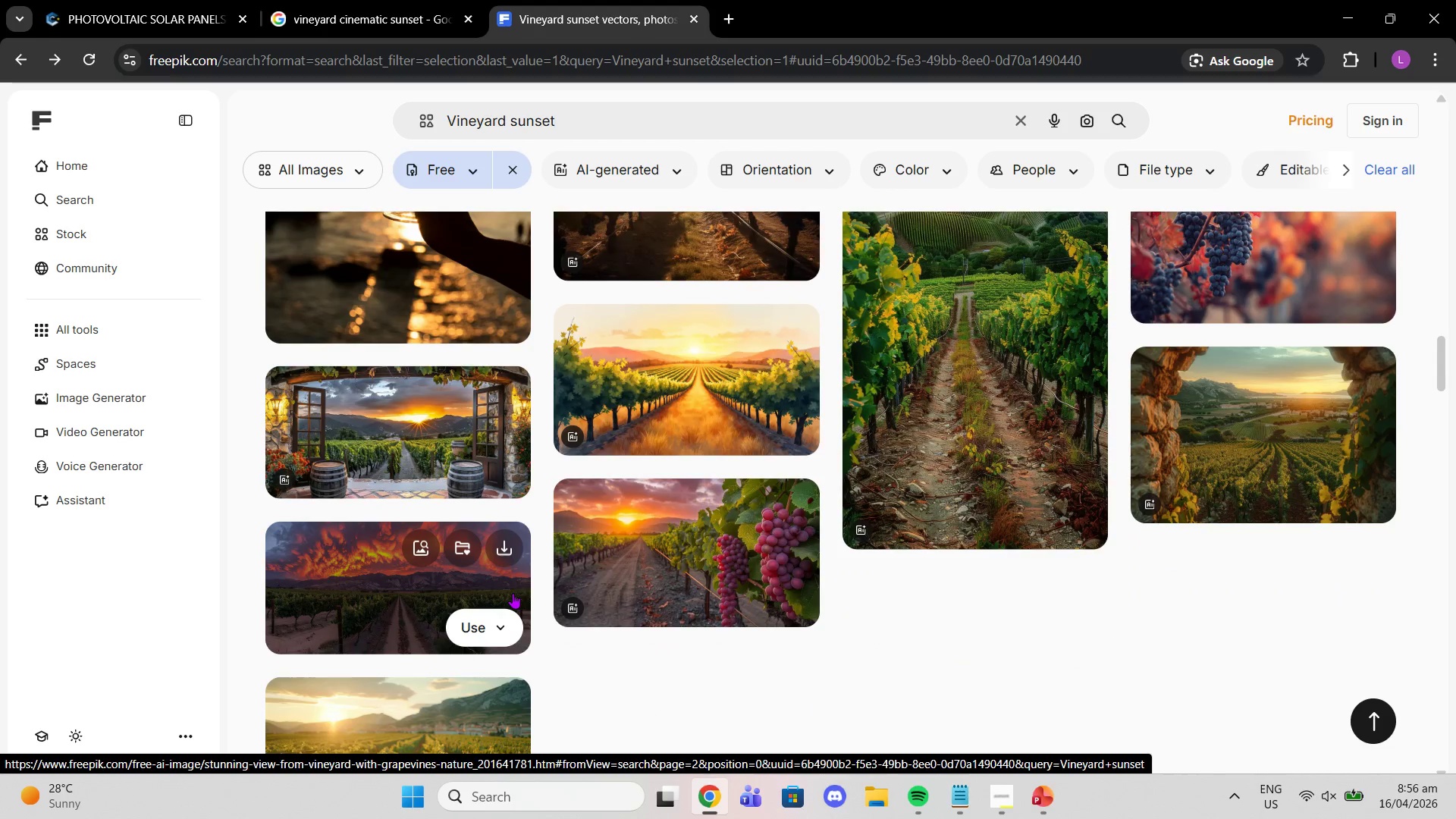 
scroll: coordinate [538, 594], scroll_direction: up, amount: 27.0
 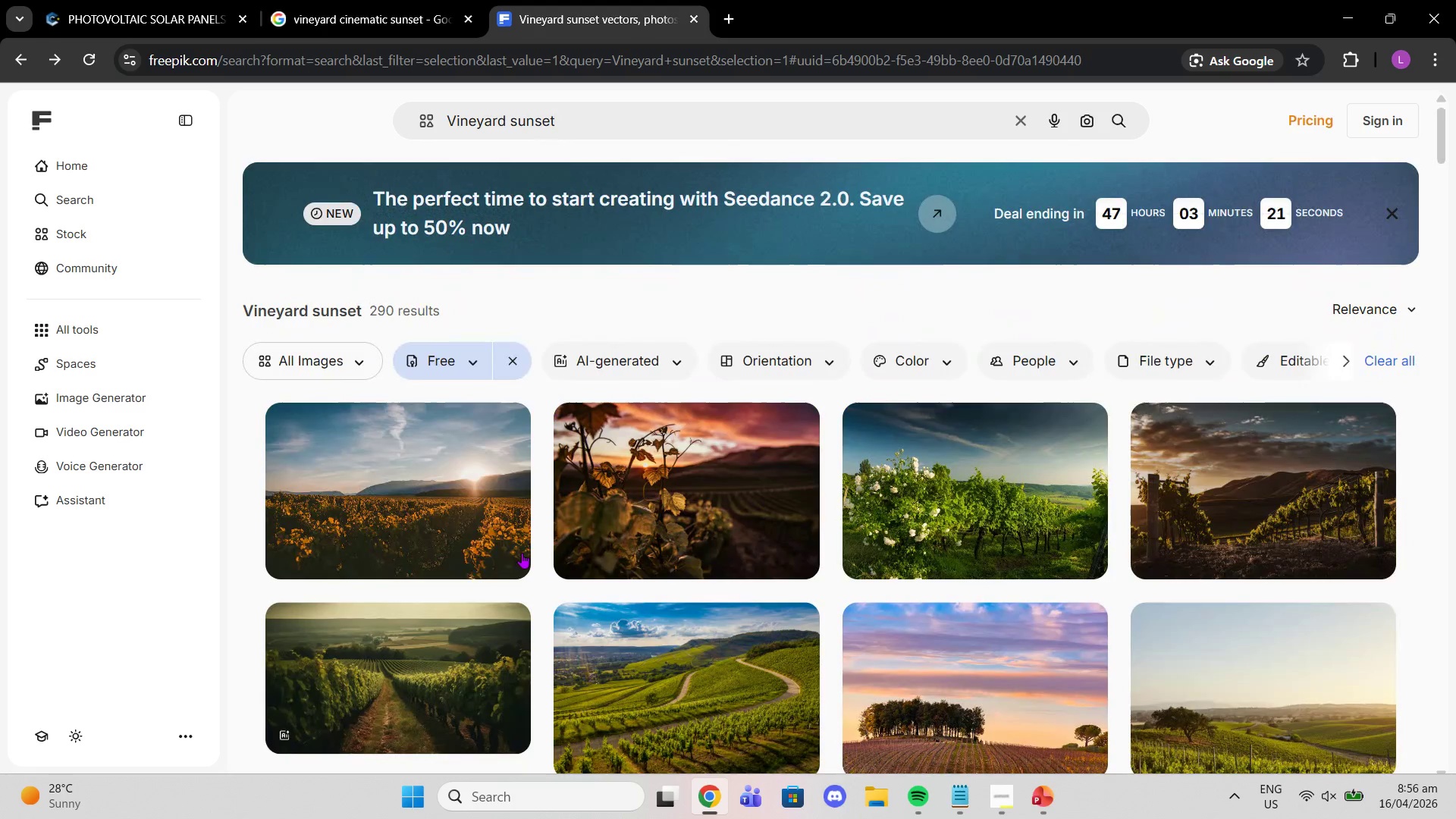 
left_click_drag(start_coordinate=[446, 476], to_coordinate=[770, 0])
 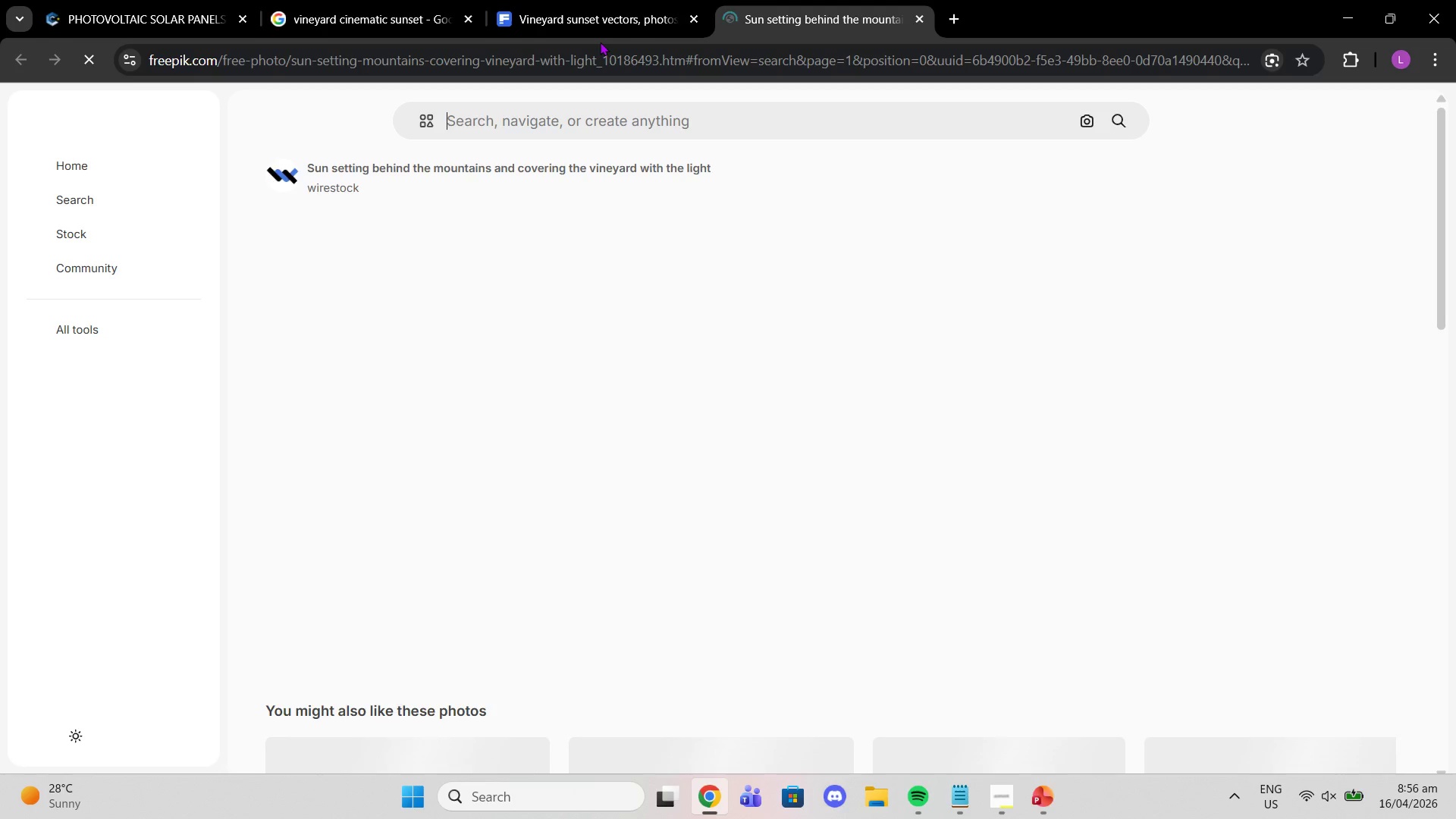 
double_click([597, 28])
 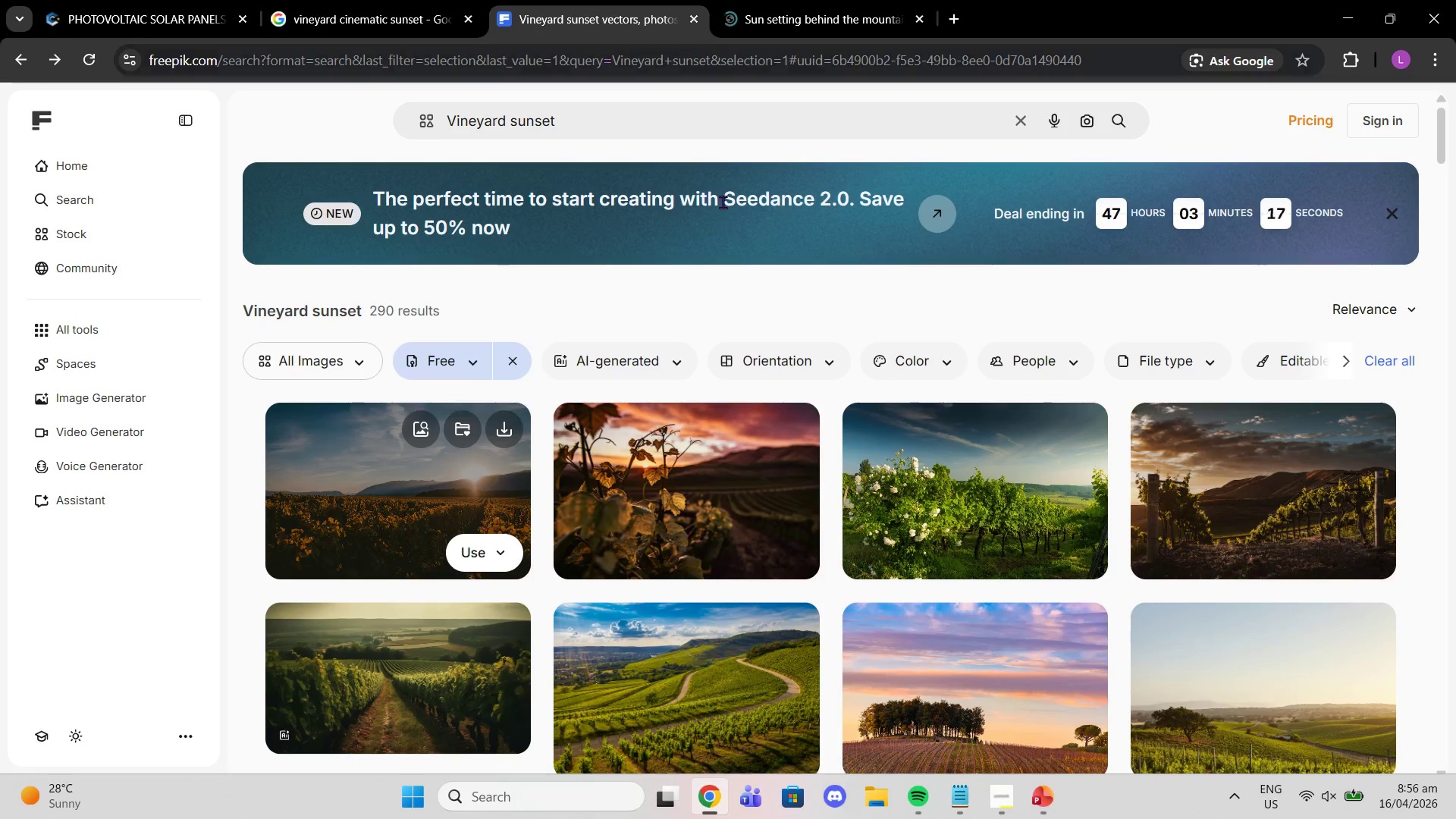 
scroll: coordinate [940, 762], scroll_direction: down, amount: 40.0
 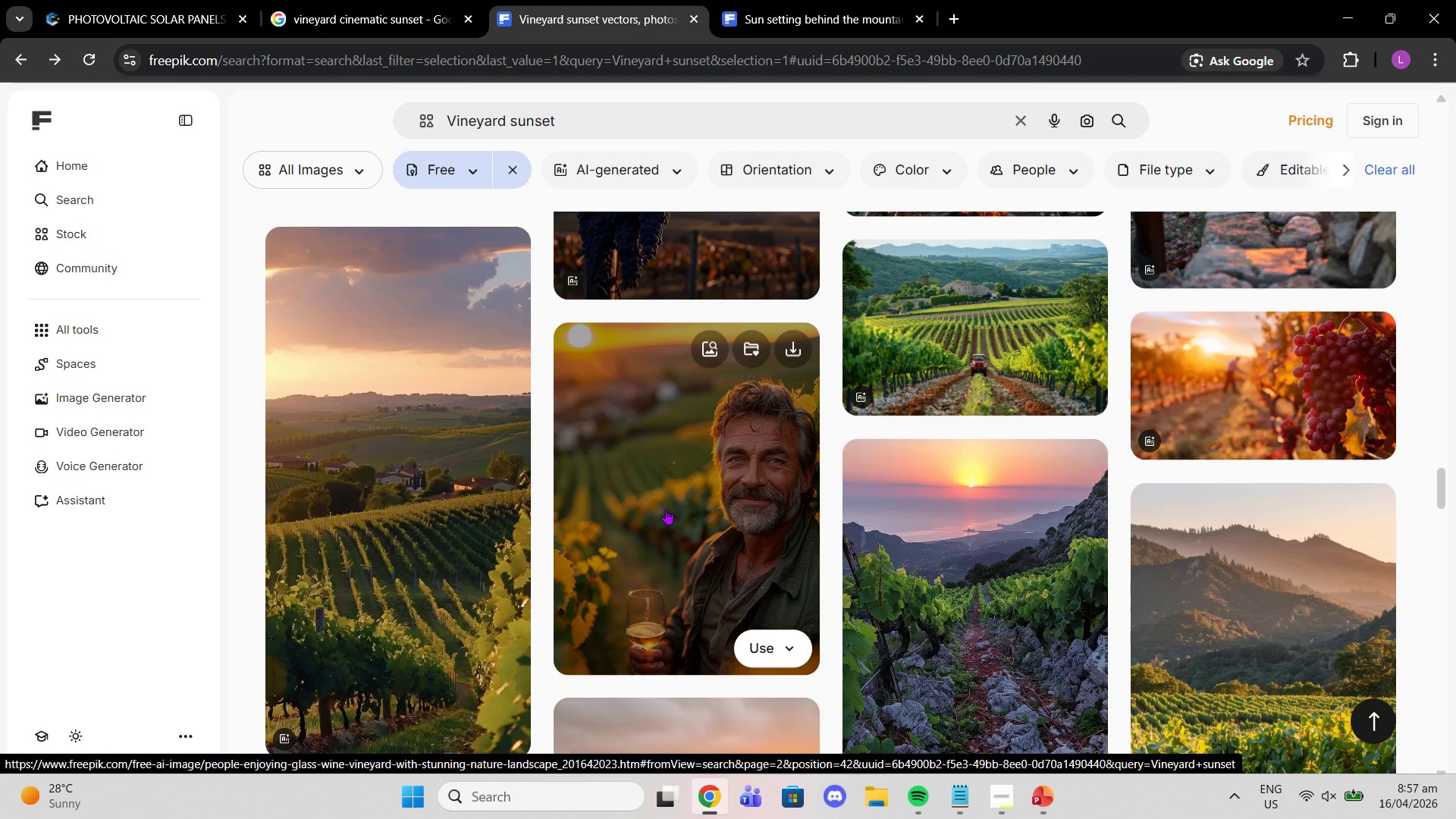 
wait(17.5)
 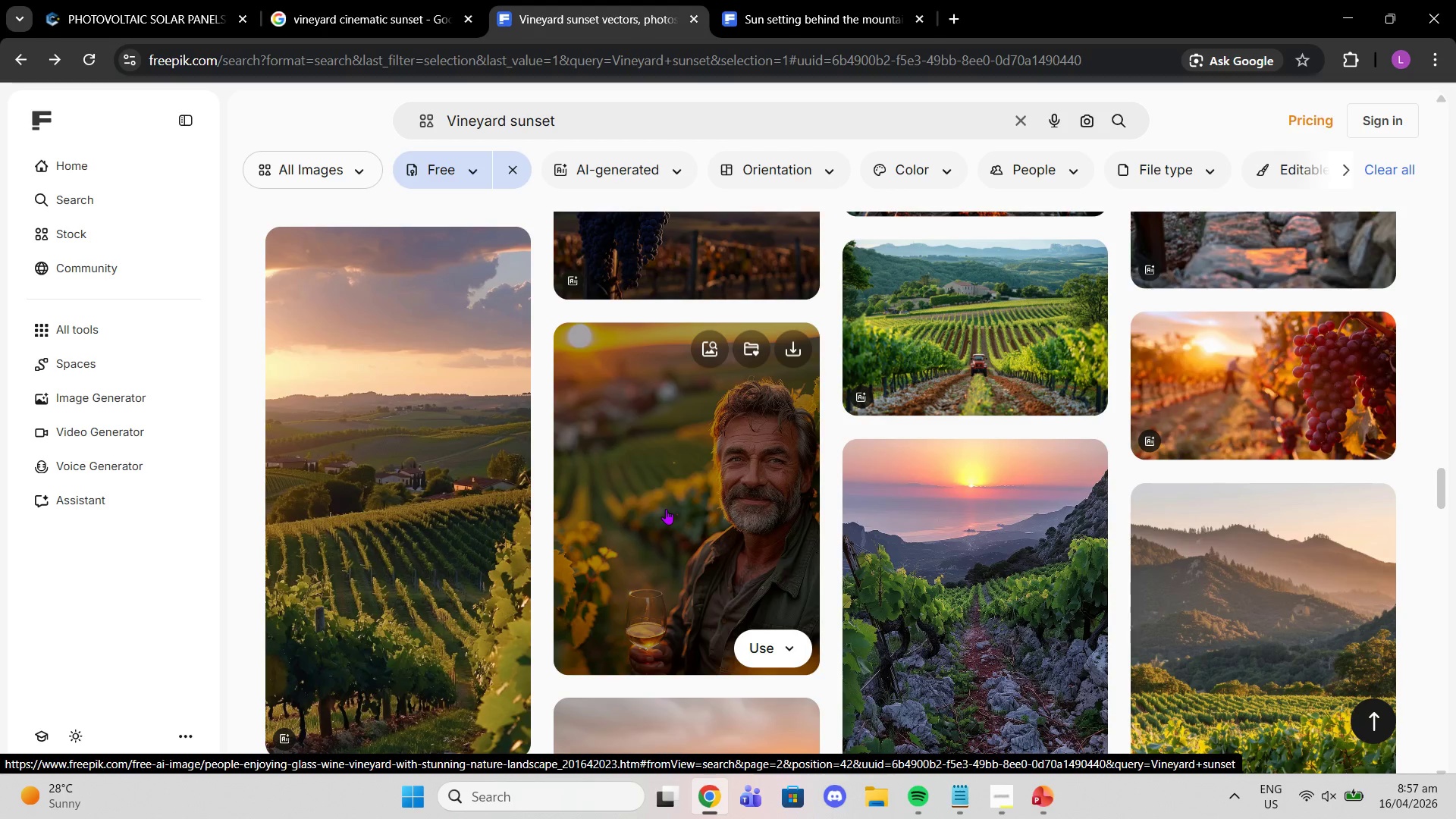 
scroll: coordinate [910, 537], scroll_direction: down, amount: 8.0
 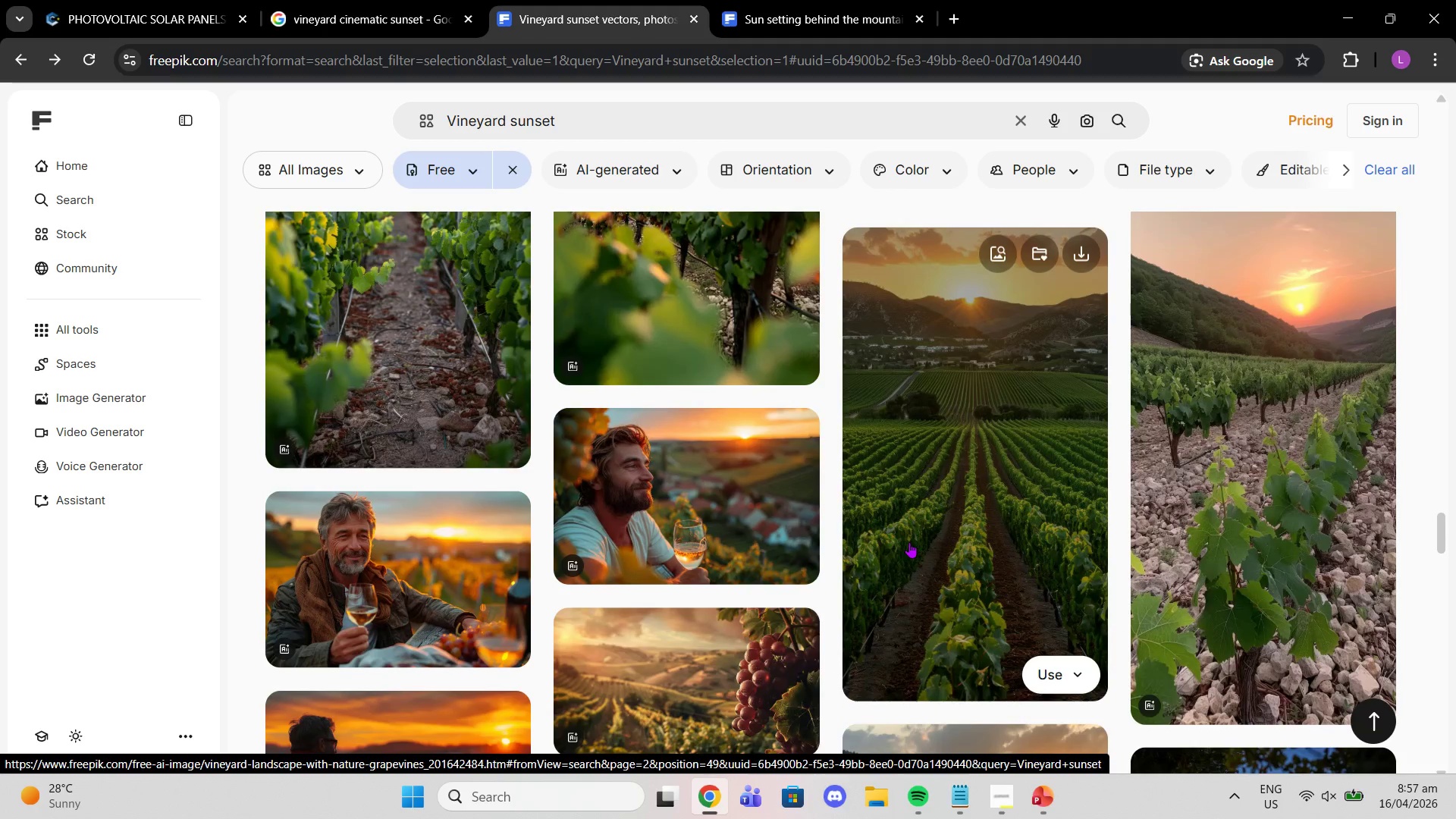 
wait(24.0)
 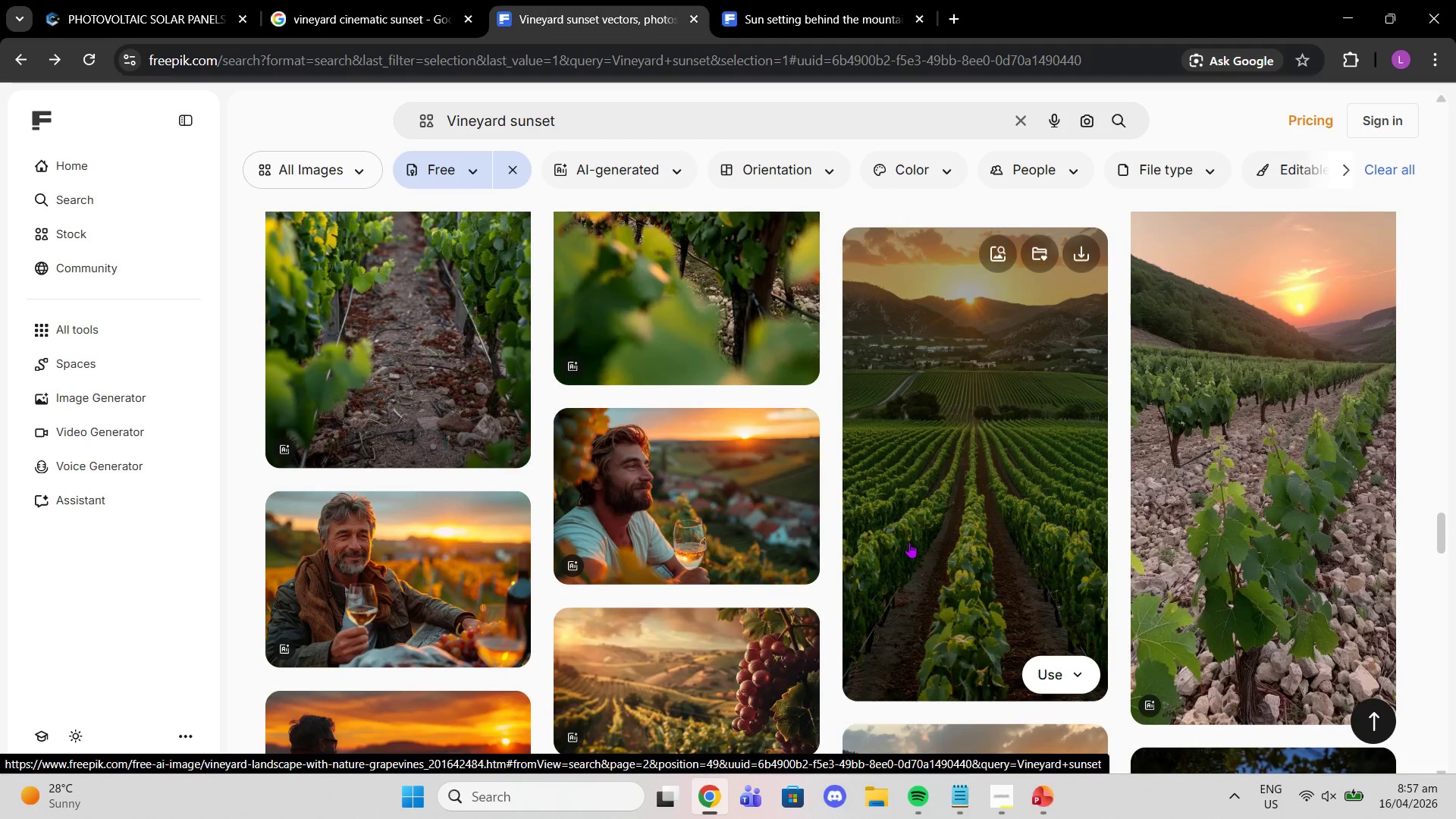 
left_click([1036, 805])
 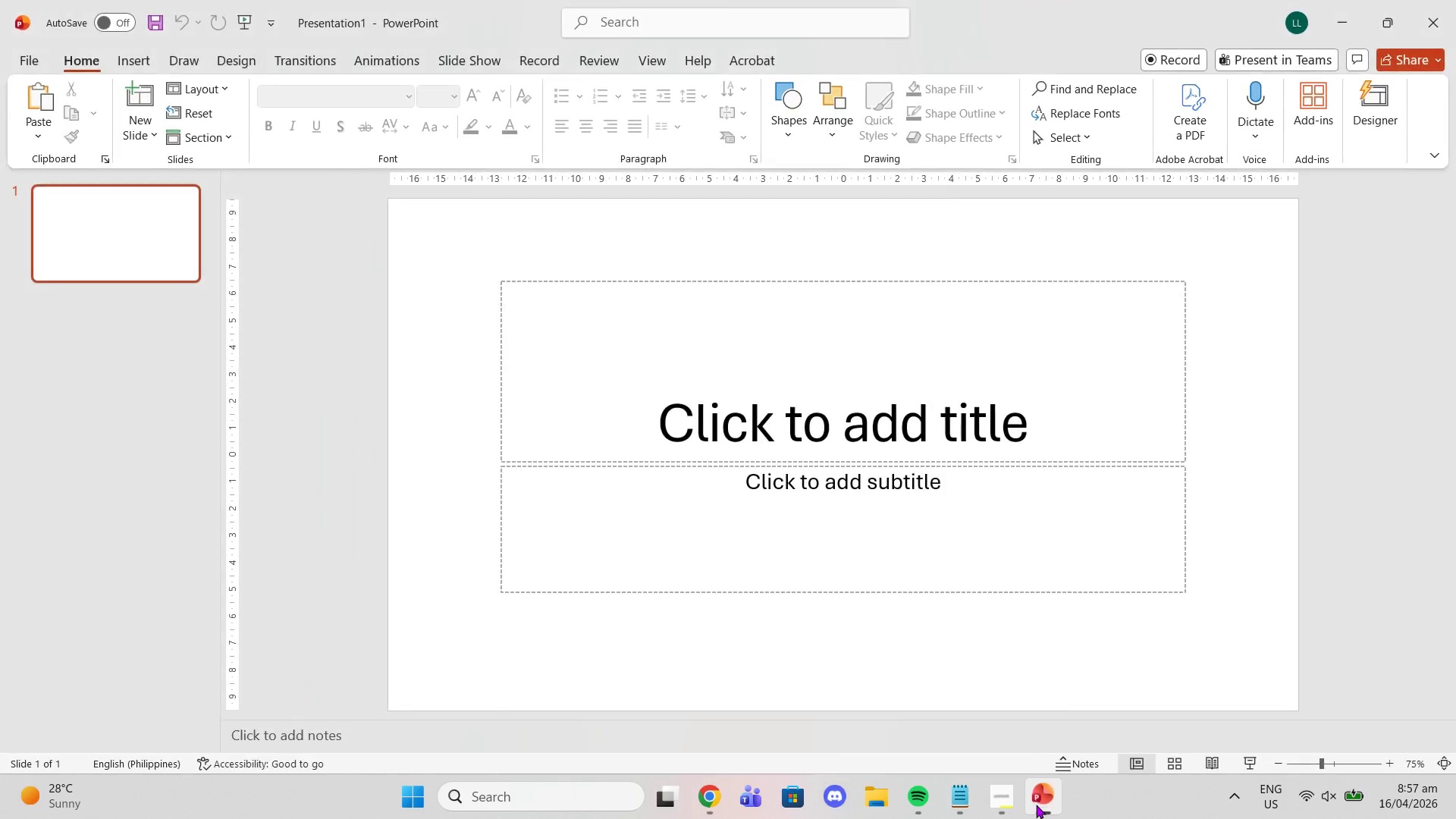 
left_click([1036, 805])
 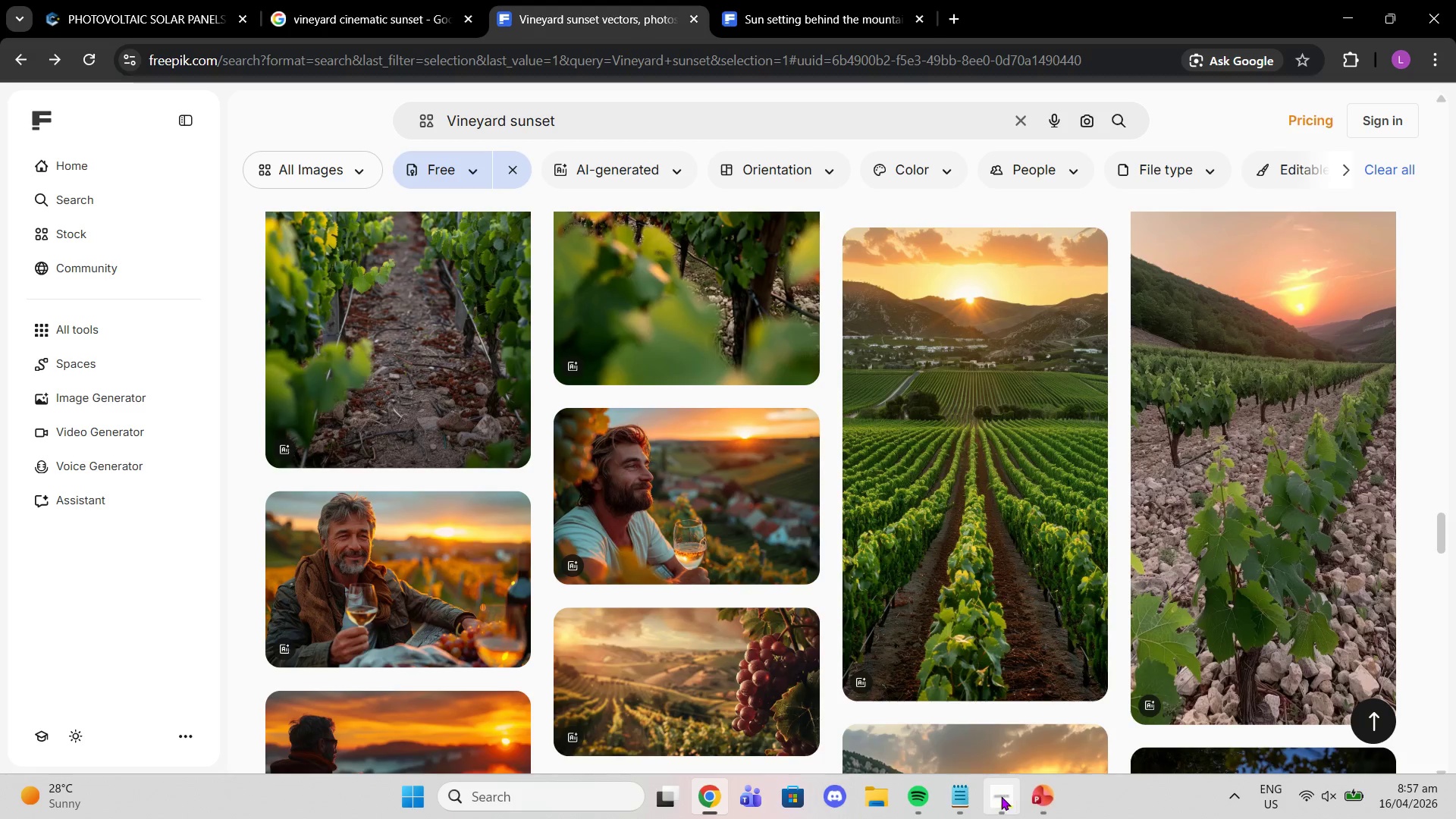 
left_click([1001, 796])